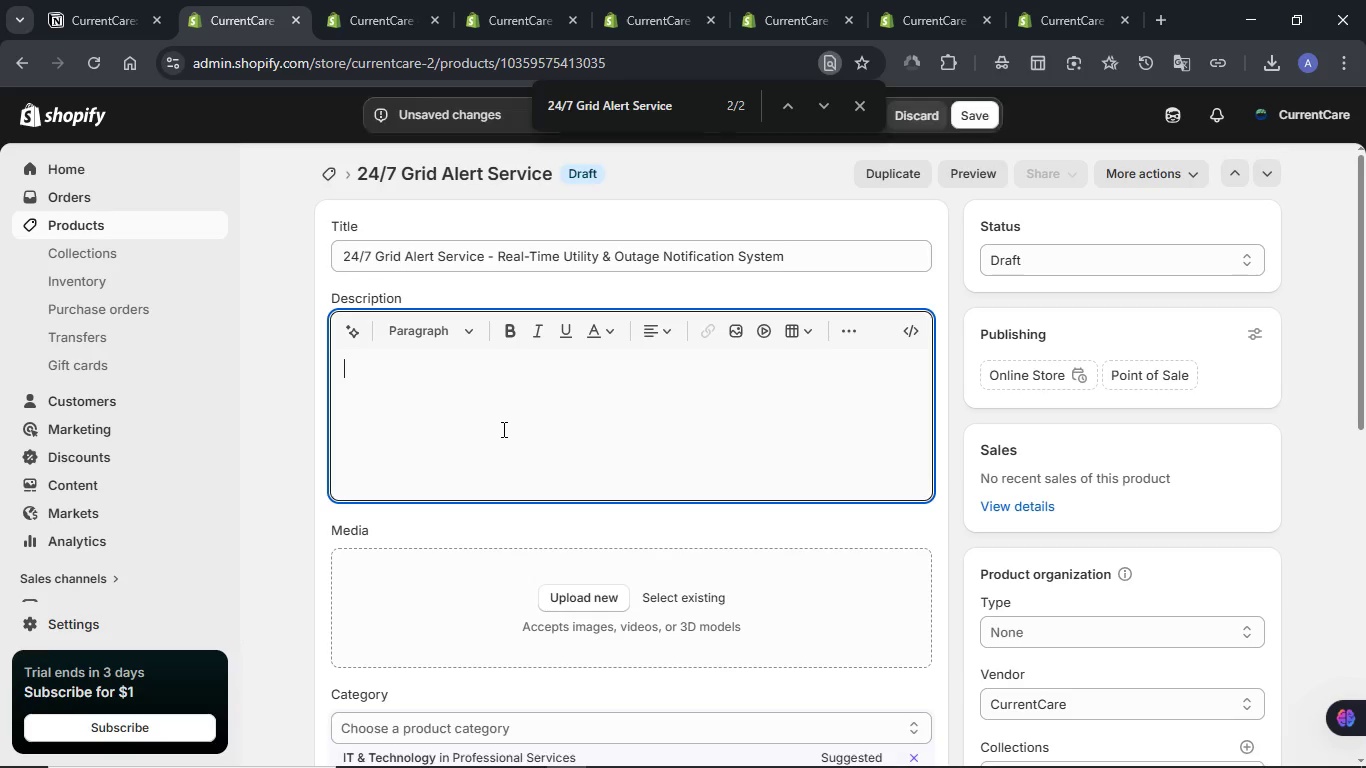 
key(Meta+V)
 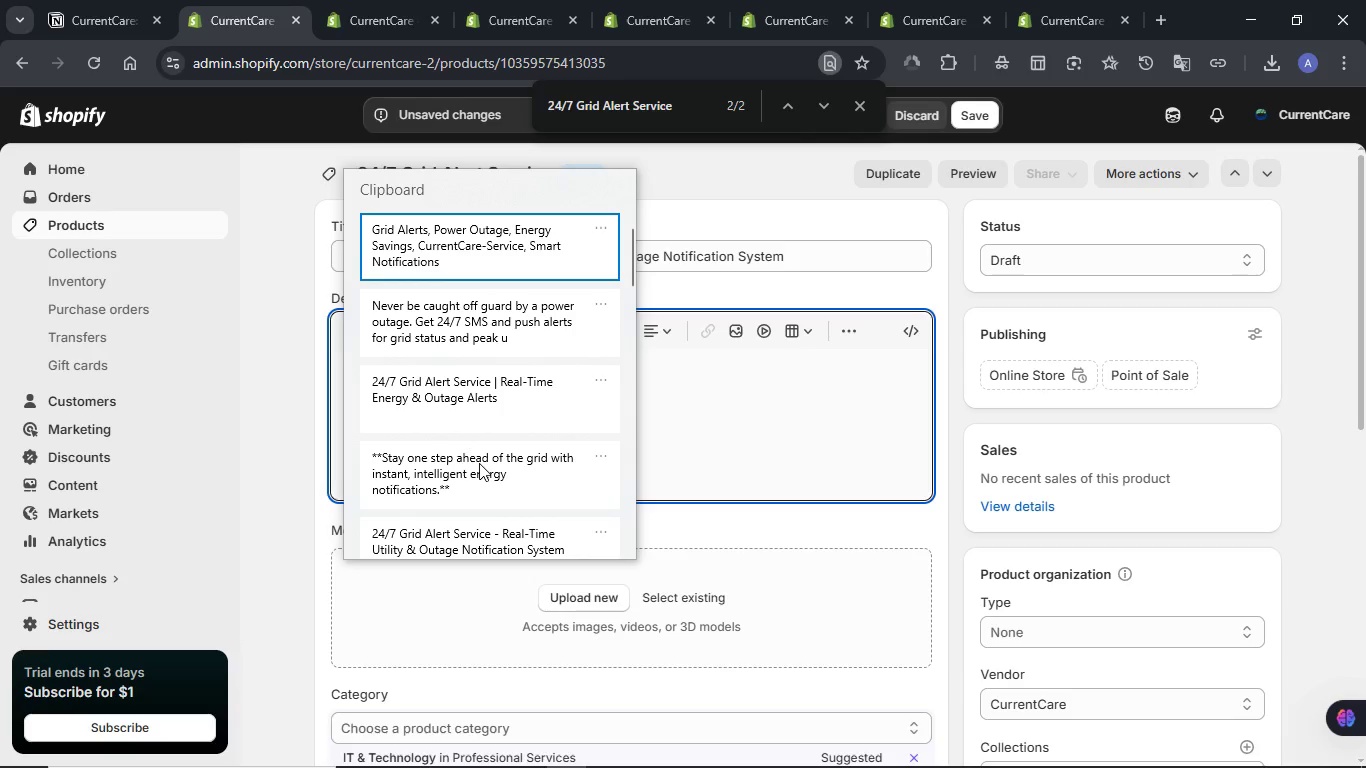 
key(Control+ControlLeft)
 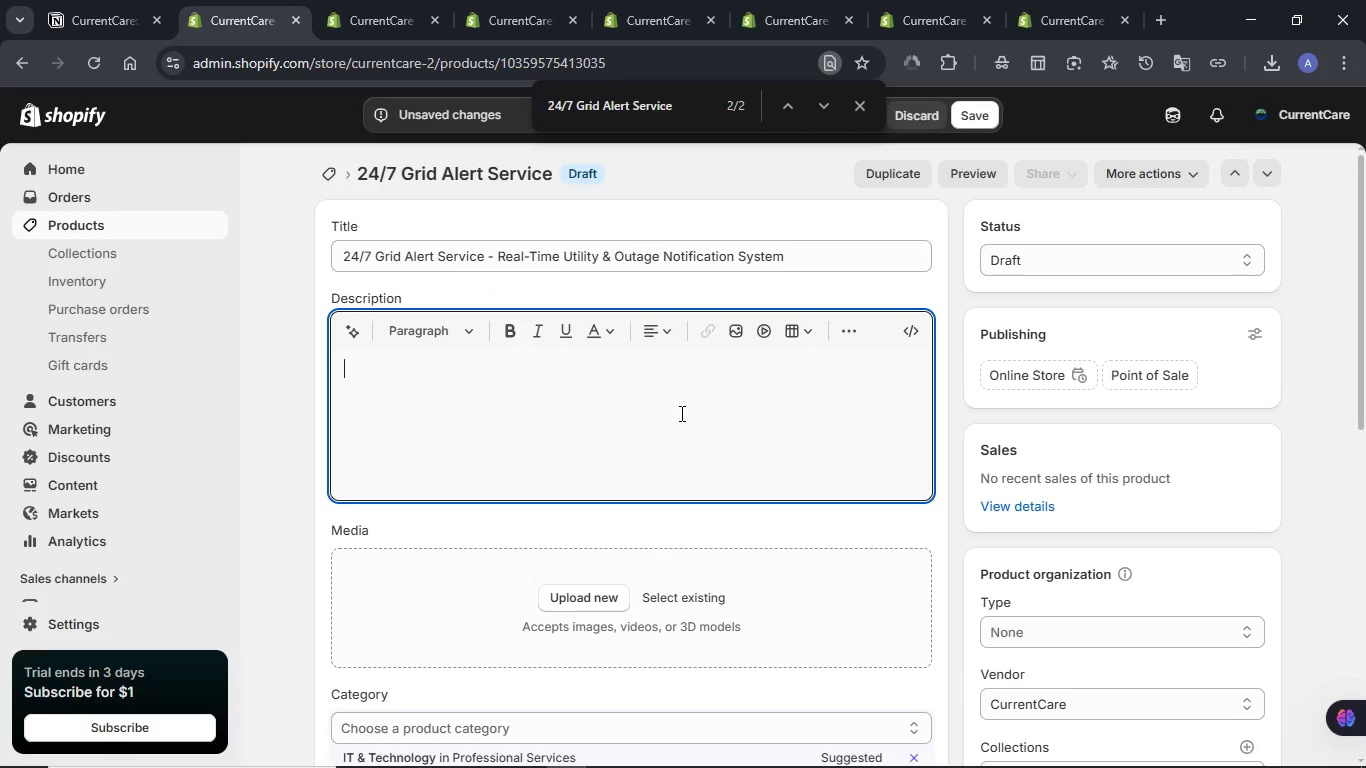 
scroll: coordinate [598, 406], scroll_direction: down, amount: 4.0
 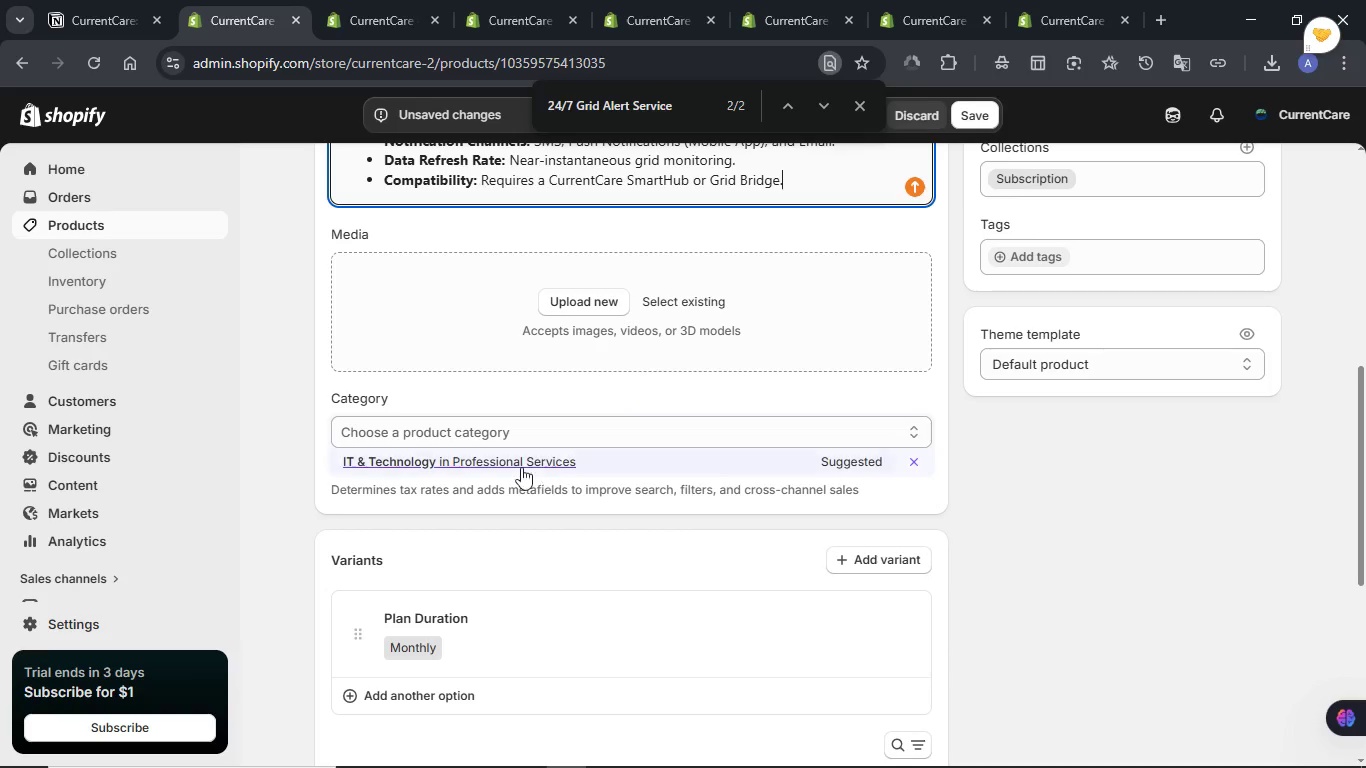 
left_click([515, 464])
 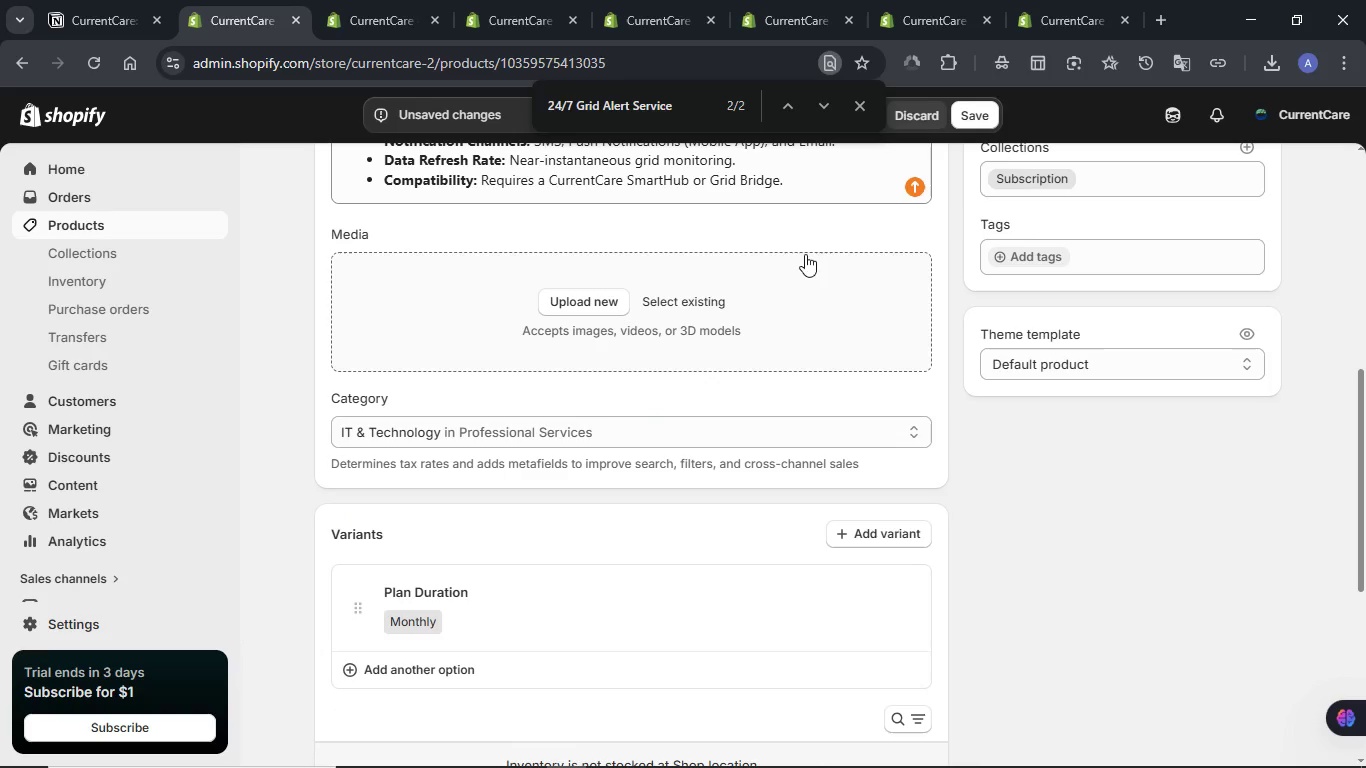 
left_click([968, 122])
 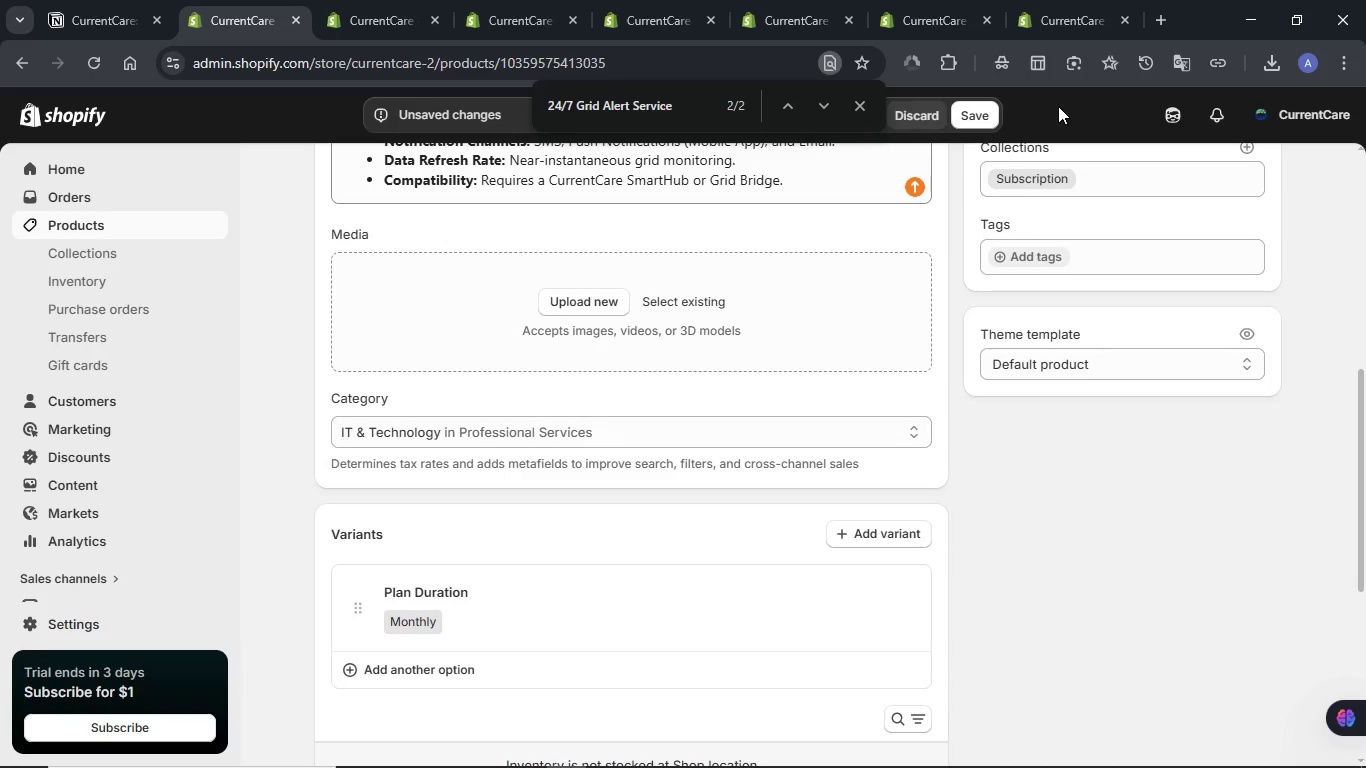 
wait(17.7)
 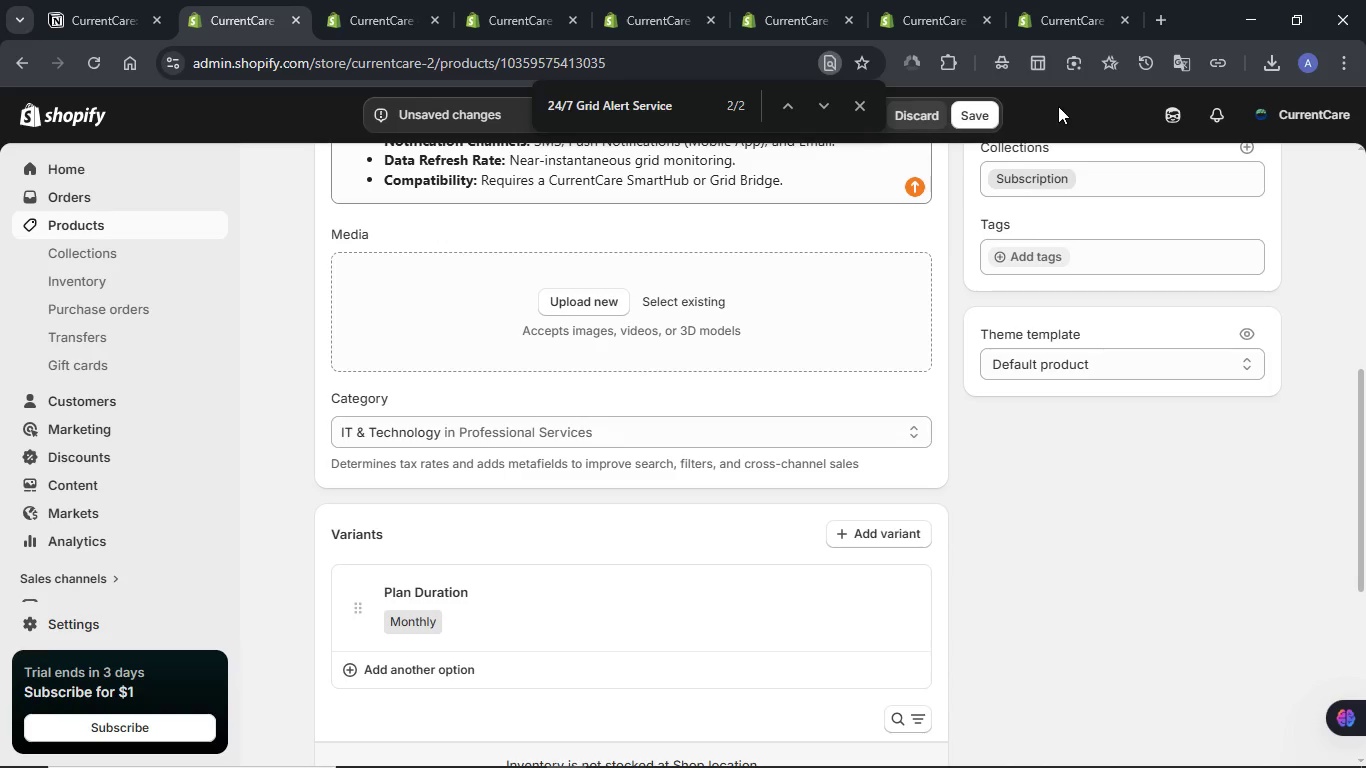 
left_click([865, 109])
 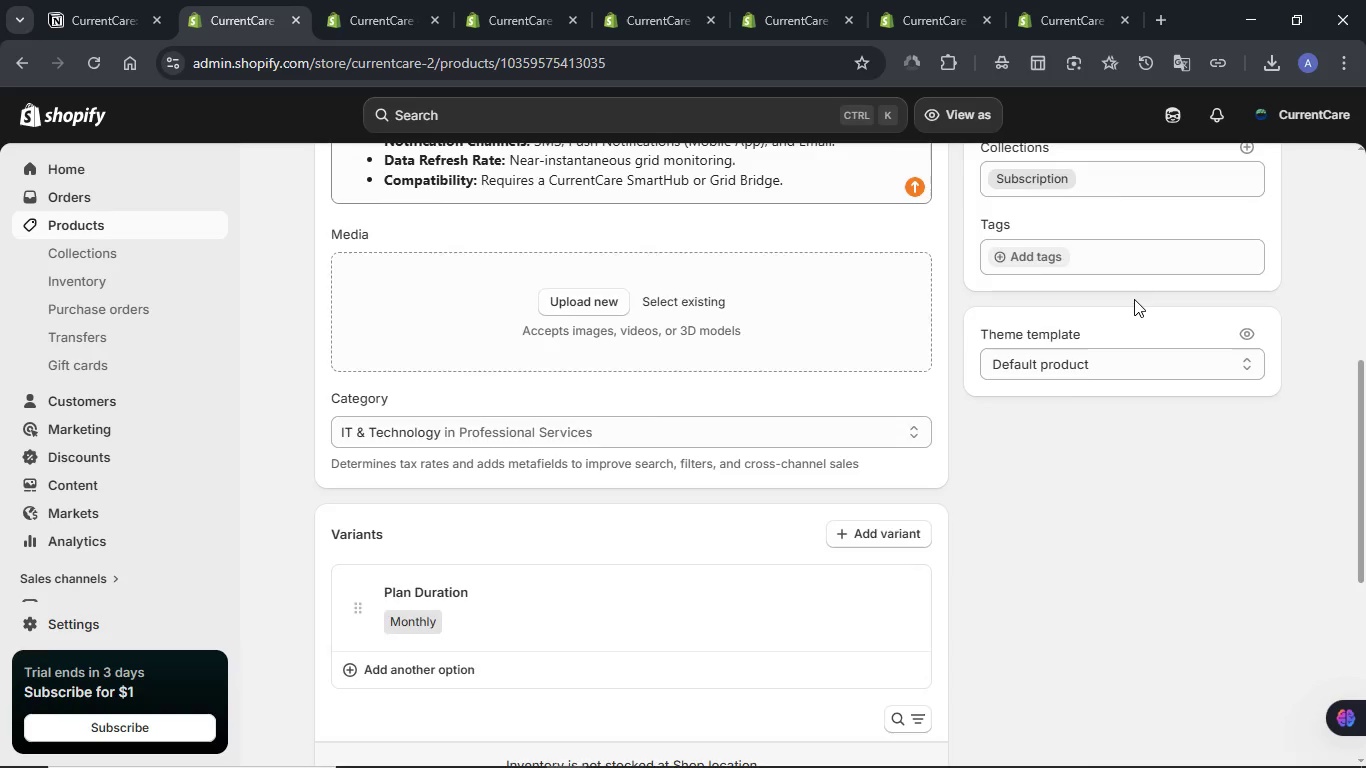 
scroll: coordinate [1134, 299], scroll_direction: up, amount: 4.0
 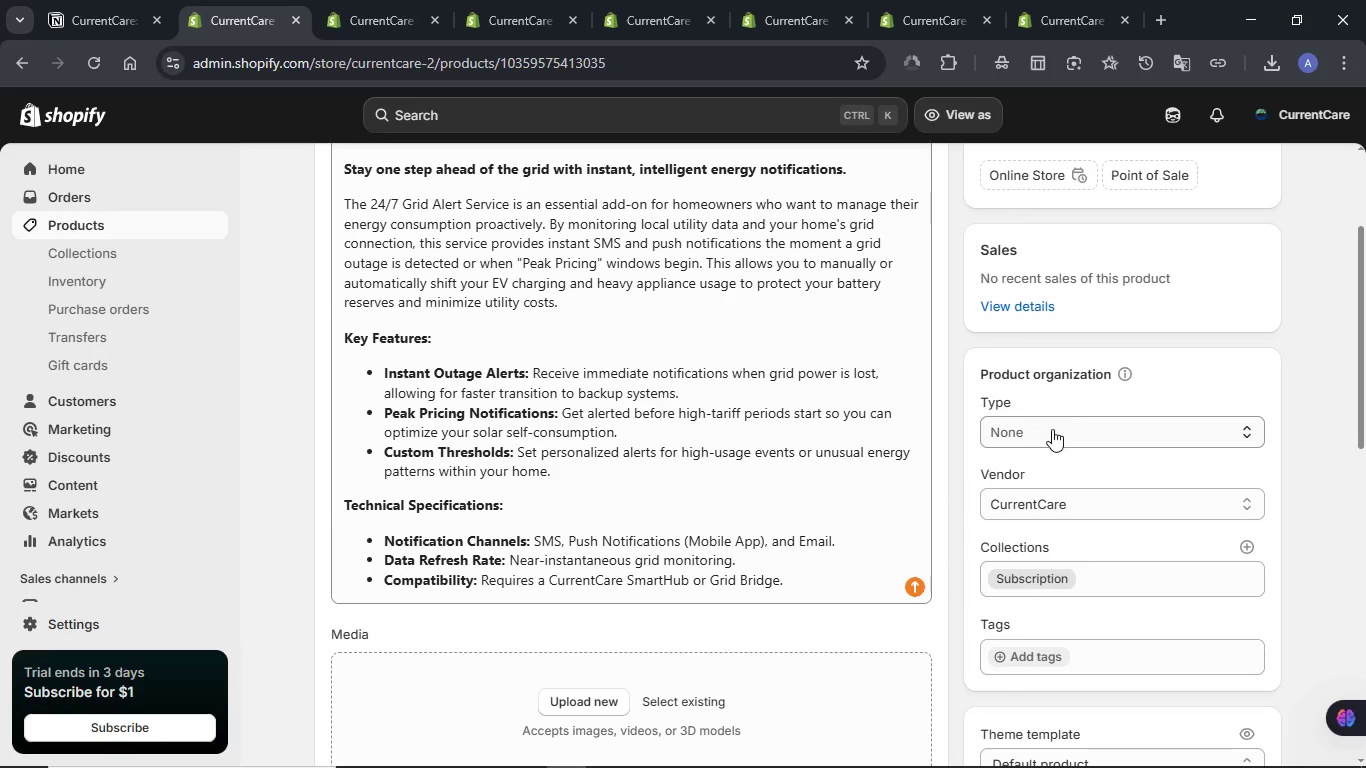 
left_click([1052, 429])
 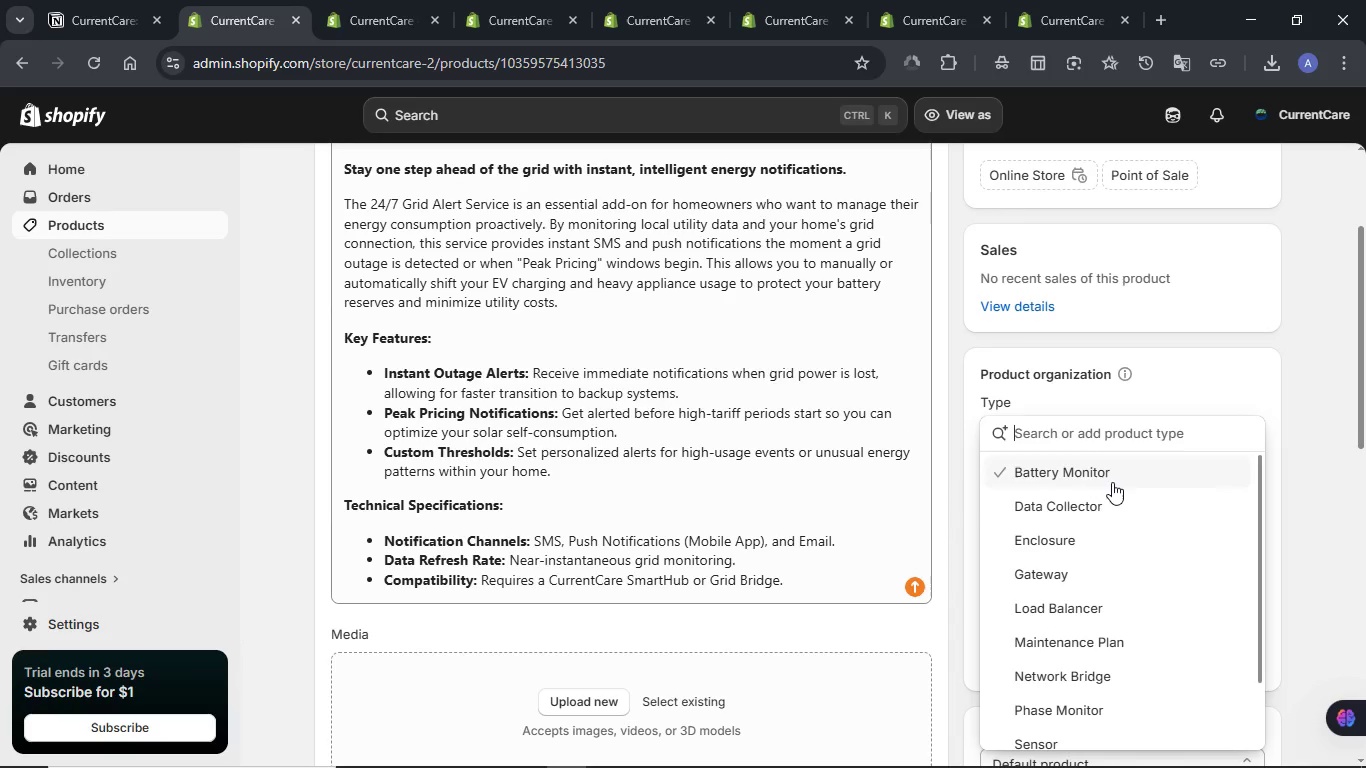 
scroll: coordinate [1109, 485], scroll_direction: down, amount: 4.0
 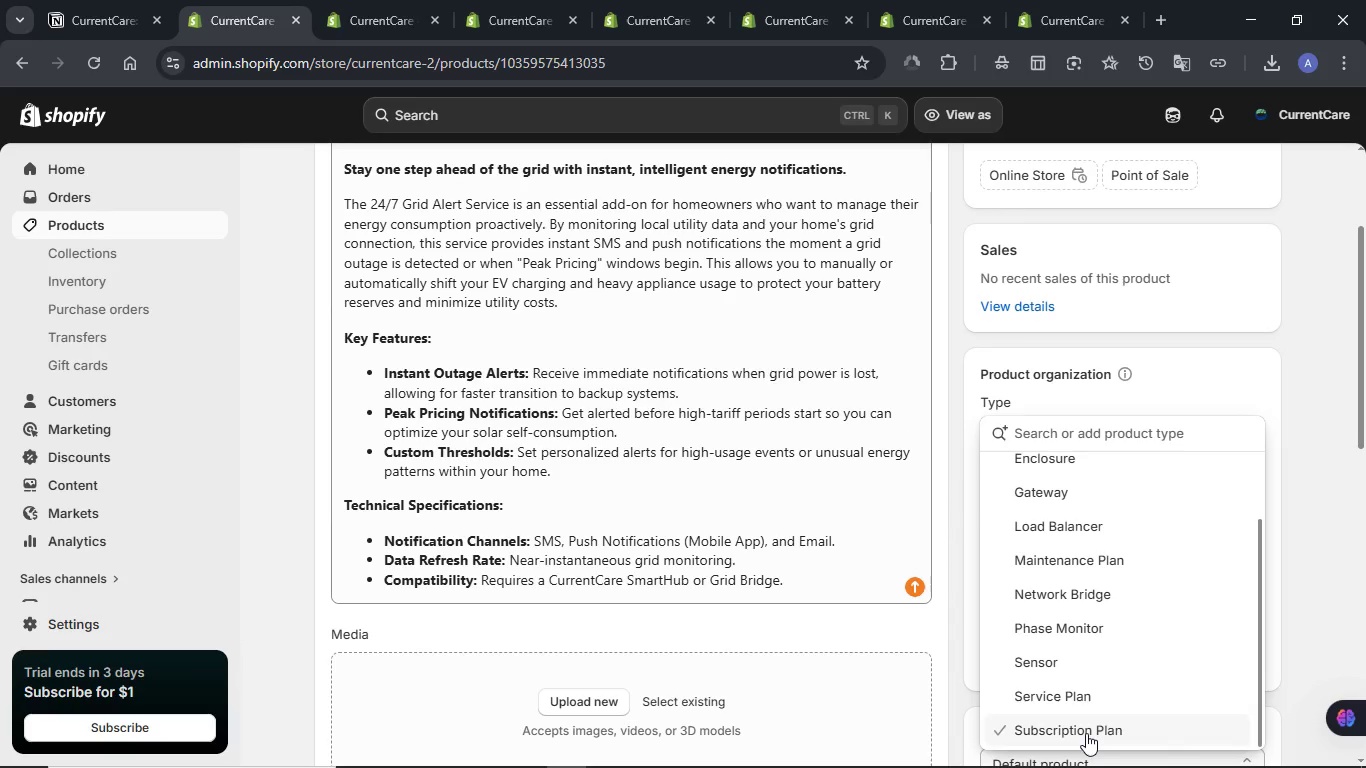 
left_click([1086, 733])
 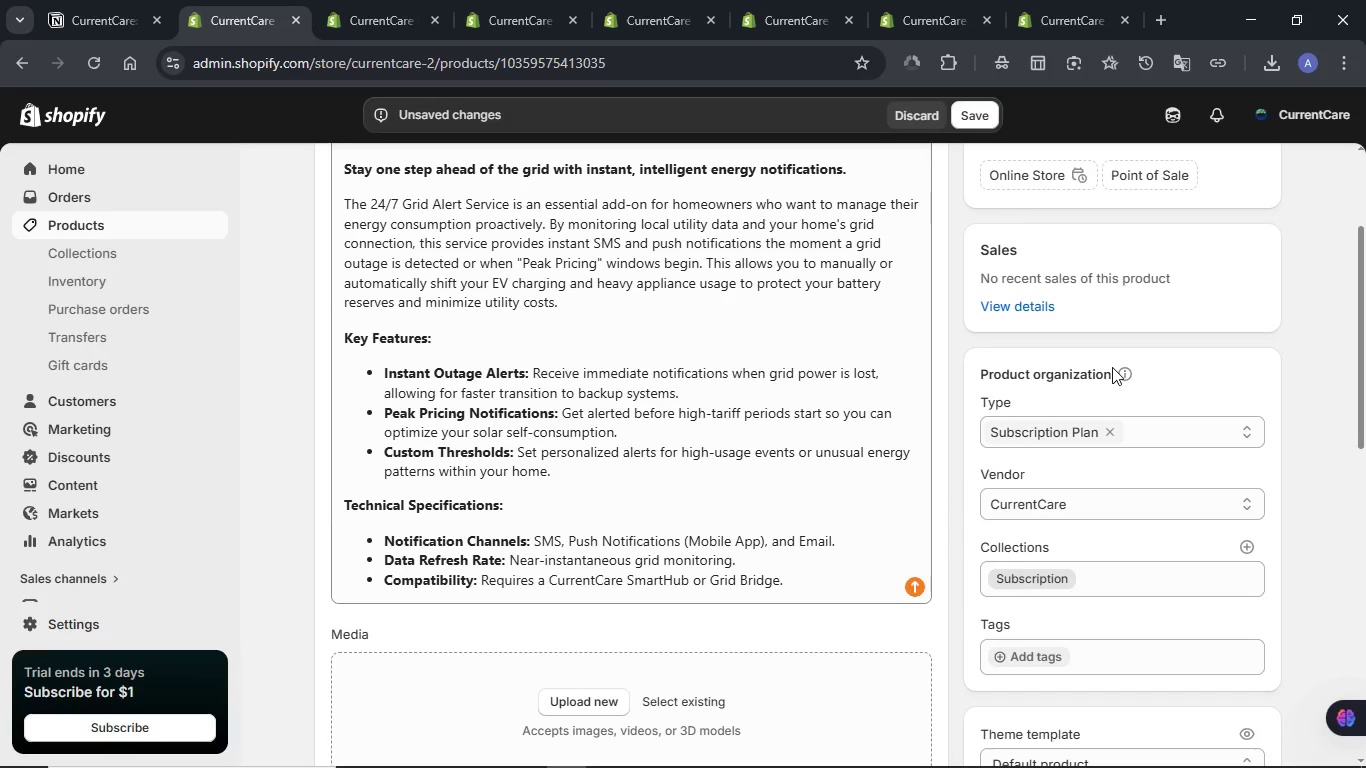 
scroll: coordinate [1112, 367], scroll_direction: down, amount: 1.0
 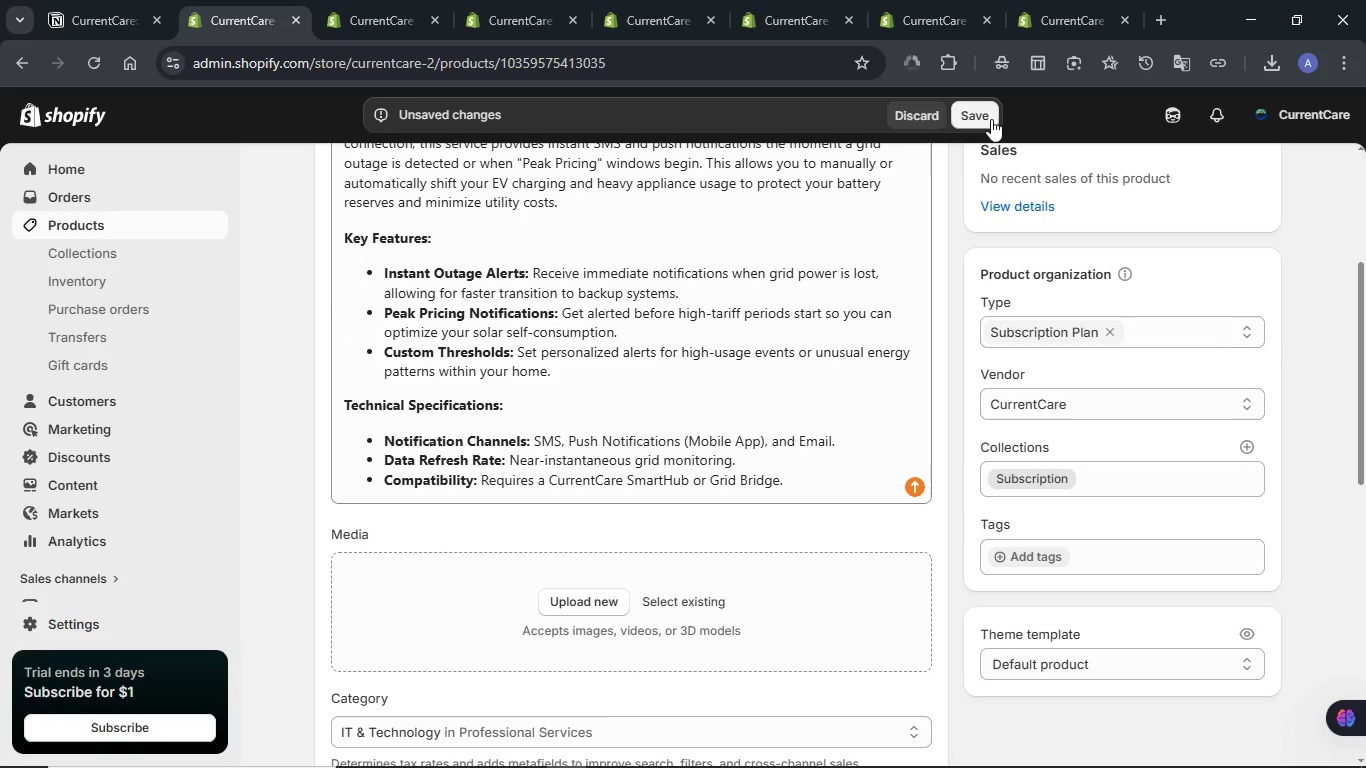 
left_click([991, 119])
 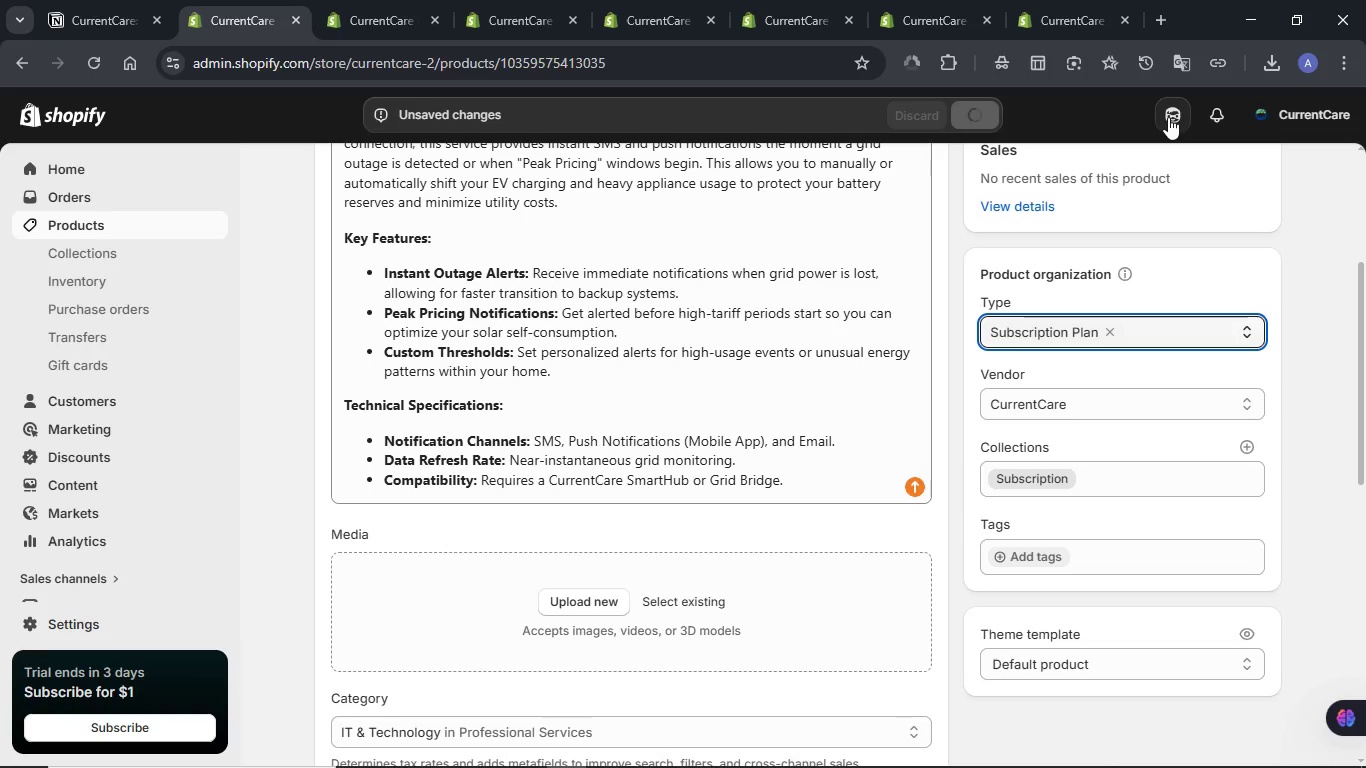 
left_click([1168, 117])
 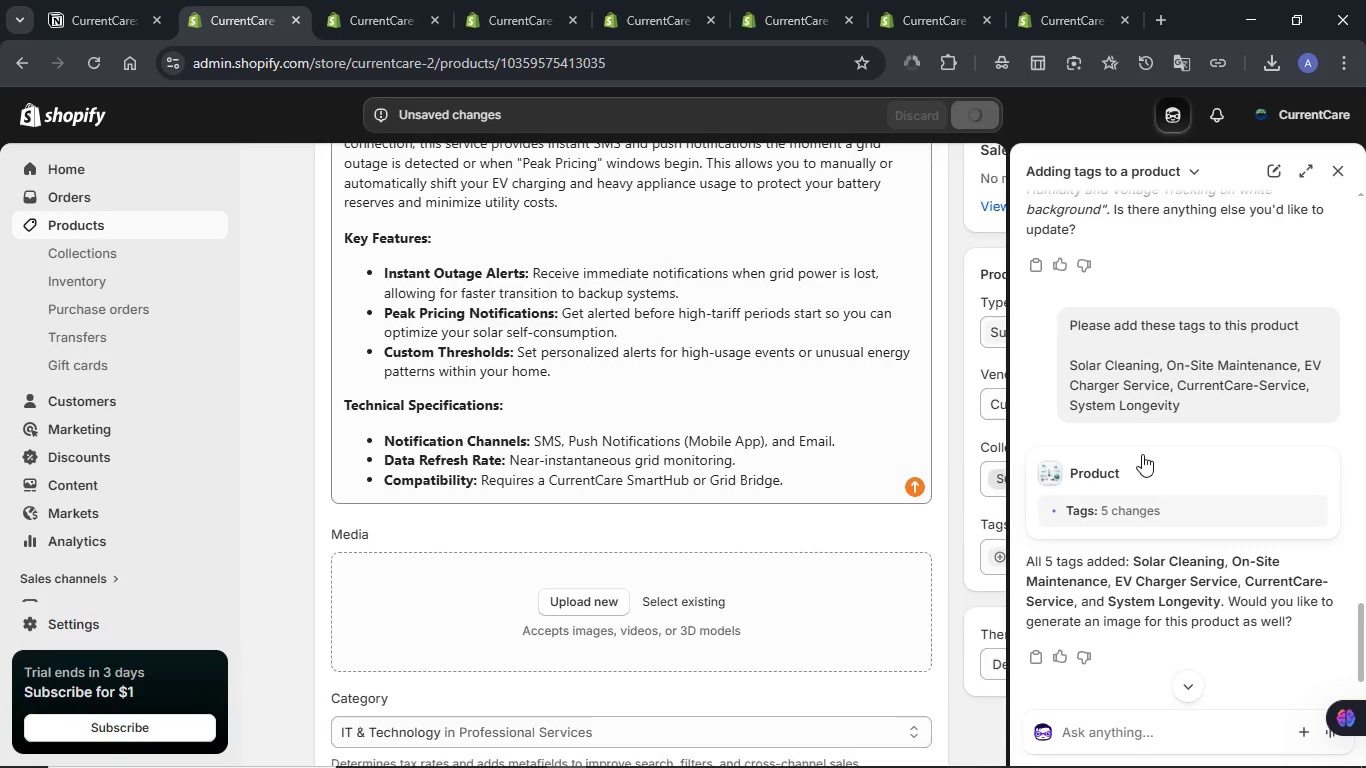 
scroll: coordinate [1134, 501], scroll_direction: down, amount: 1.0
 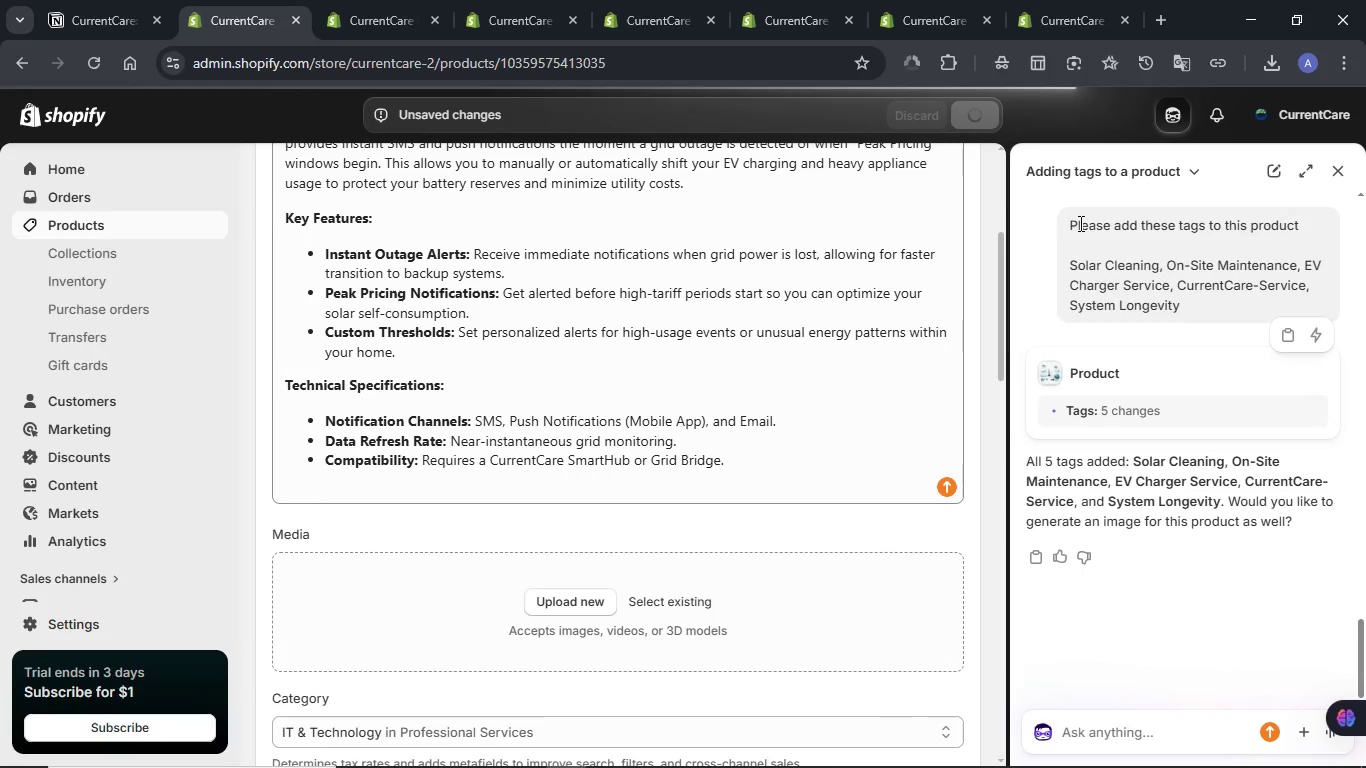 
left_click_drag(start_coordinate=[1067, 217], to_coordinate=[1194, 302])
 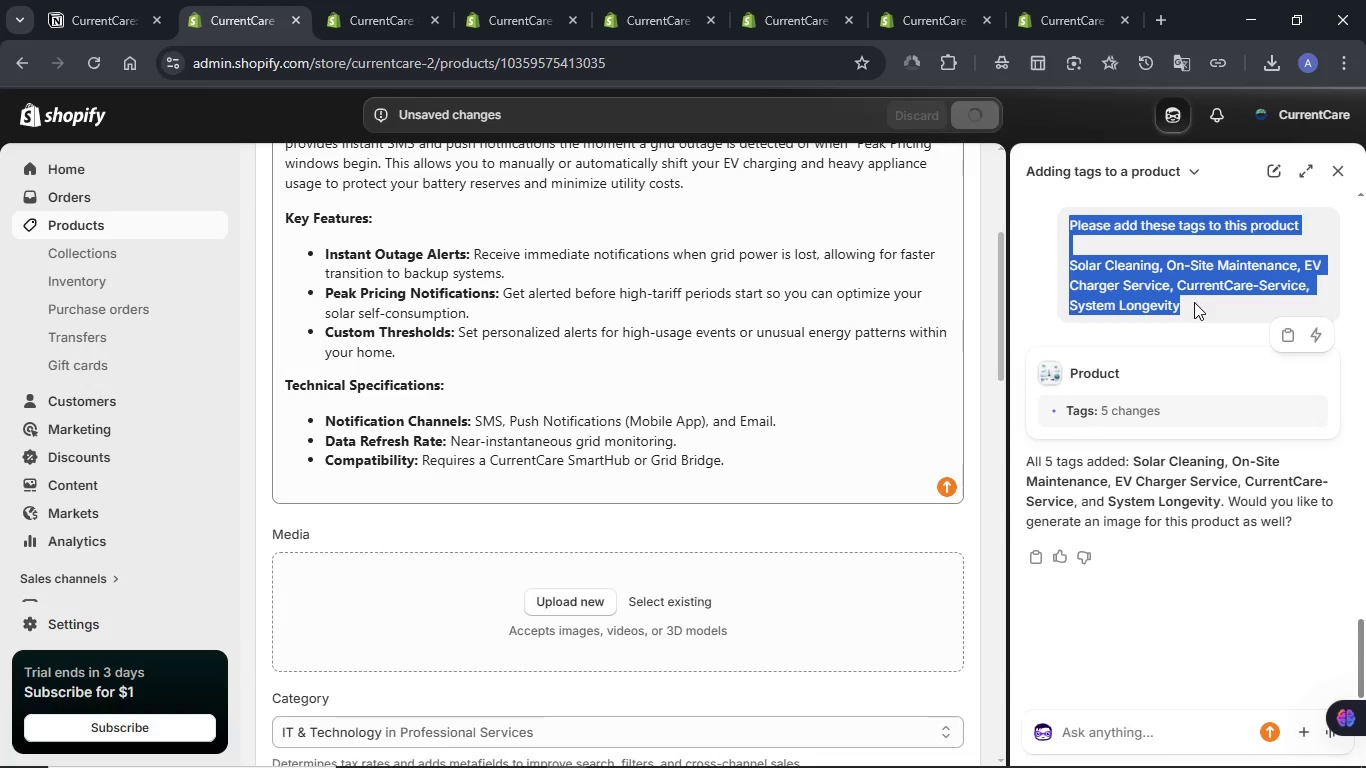 
key(Control+C)
 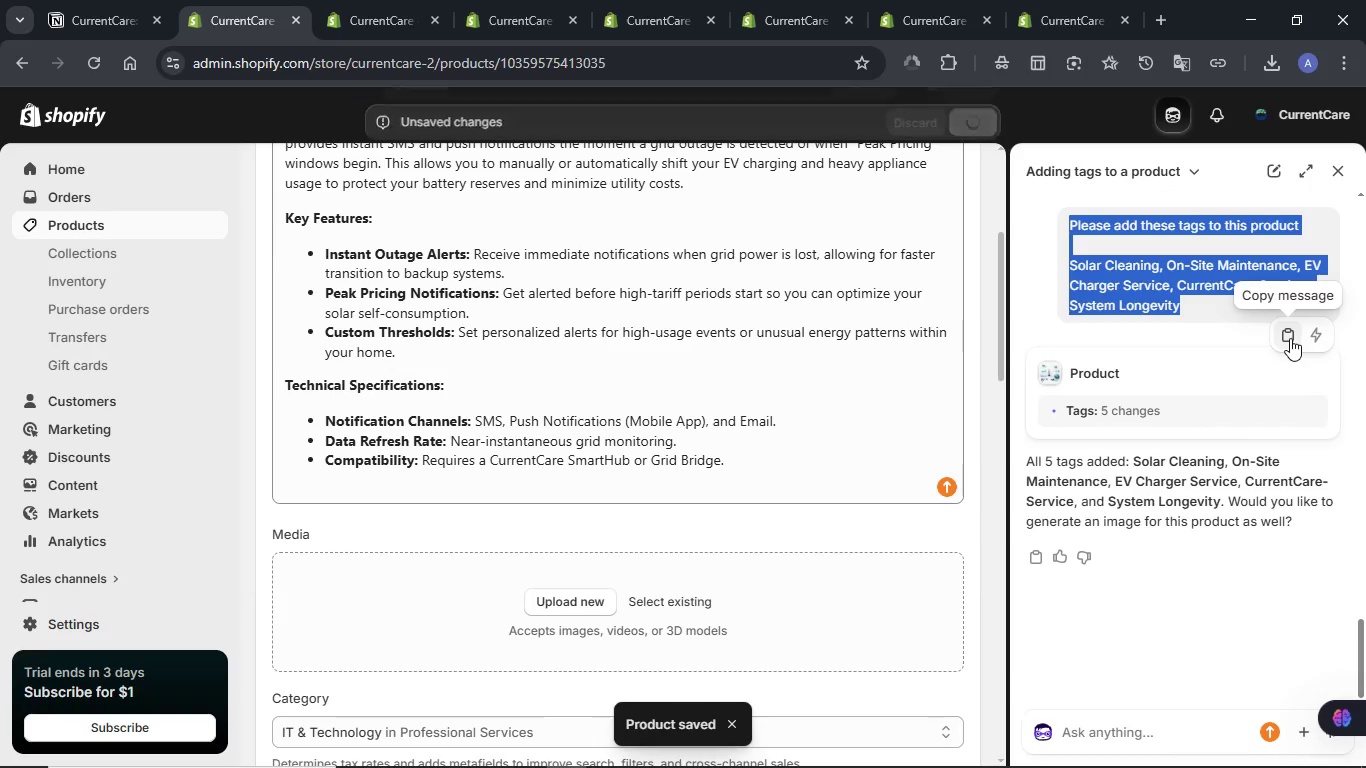 
left_click([1290, 338])
 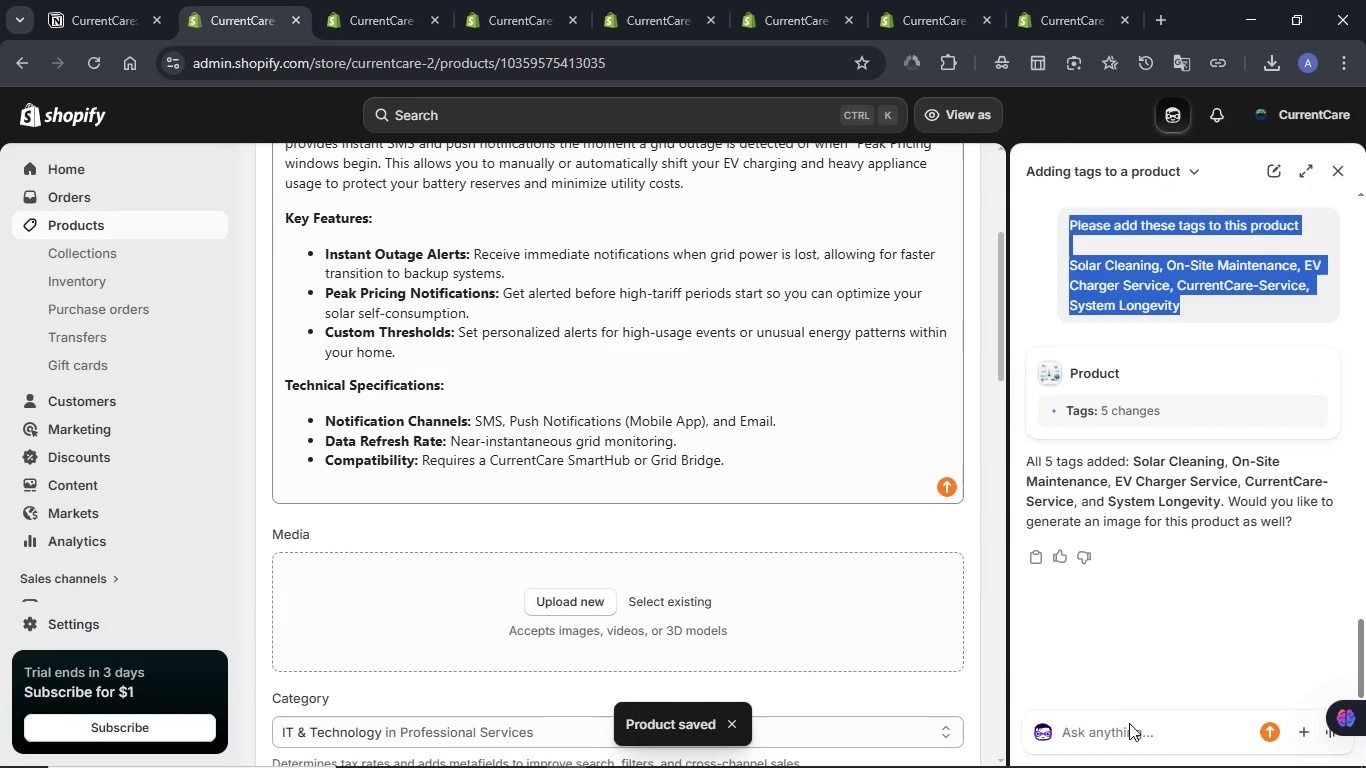 
left_click([1129, 725])
 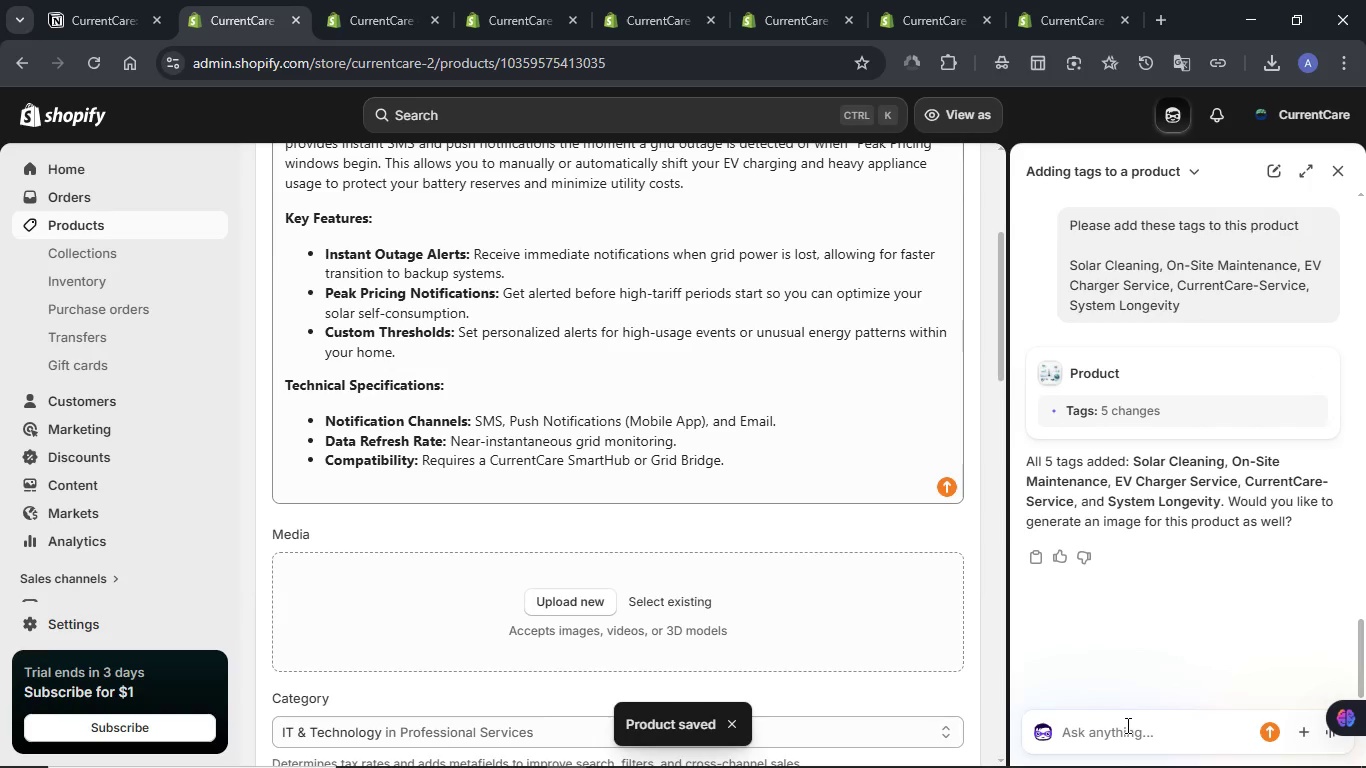 
key(Control+V)
 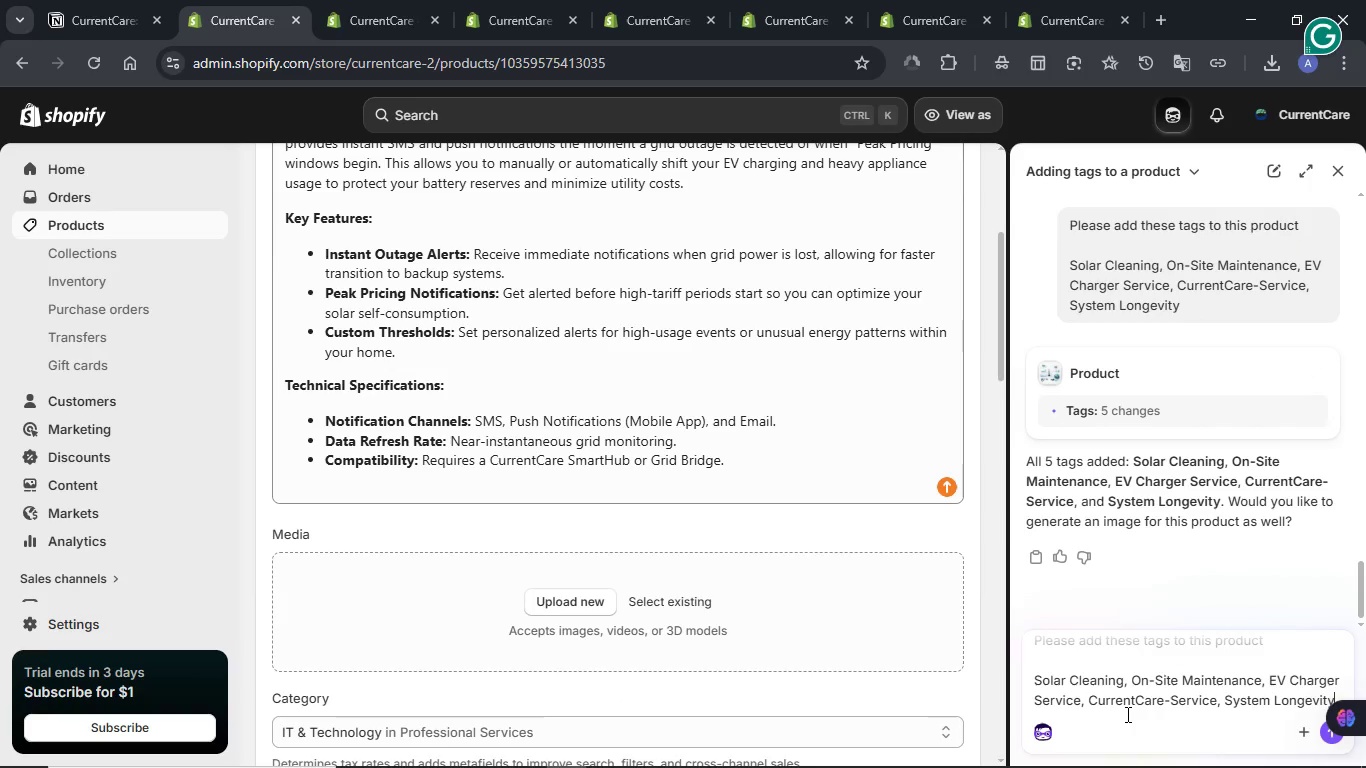 
key(NumpadEnter)
 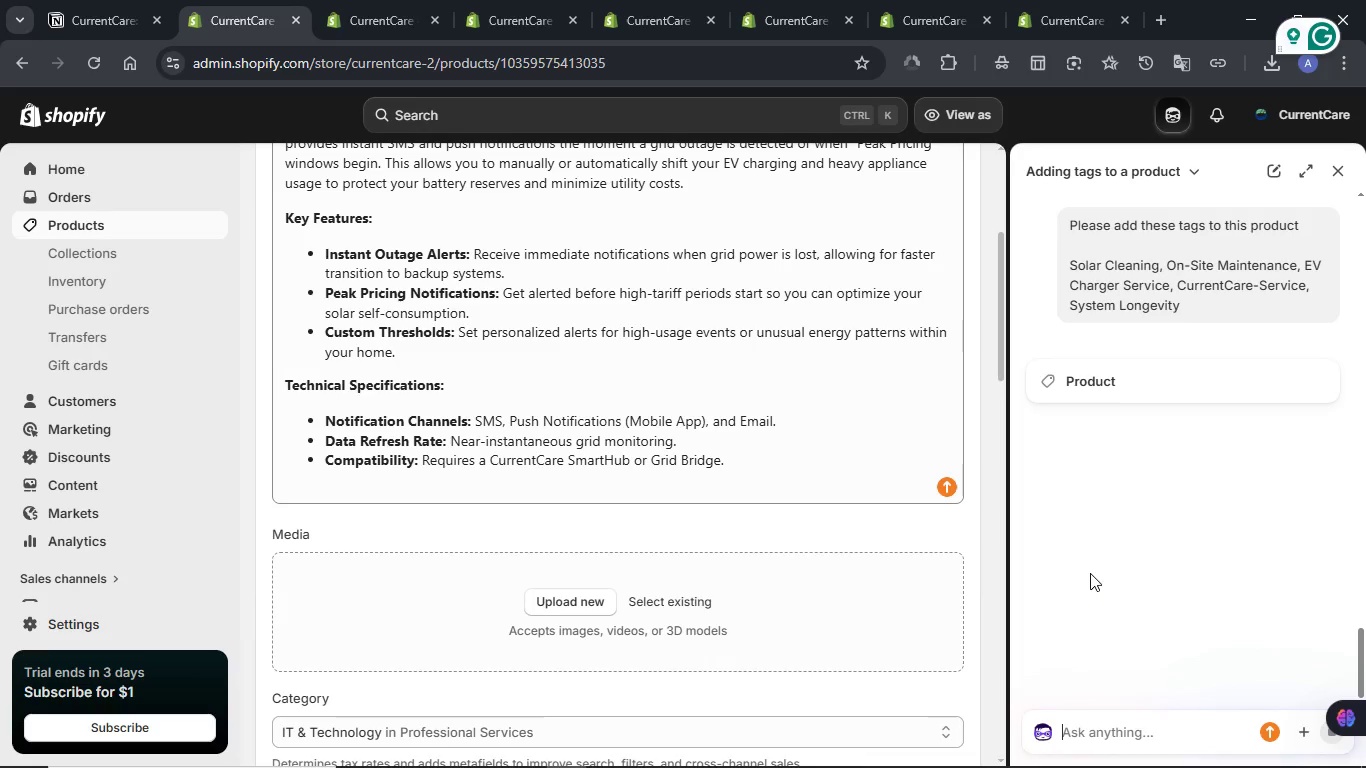 
wait(9.34)
 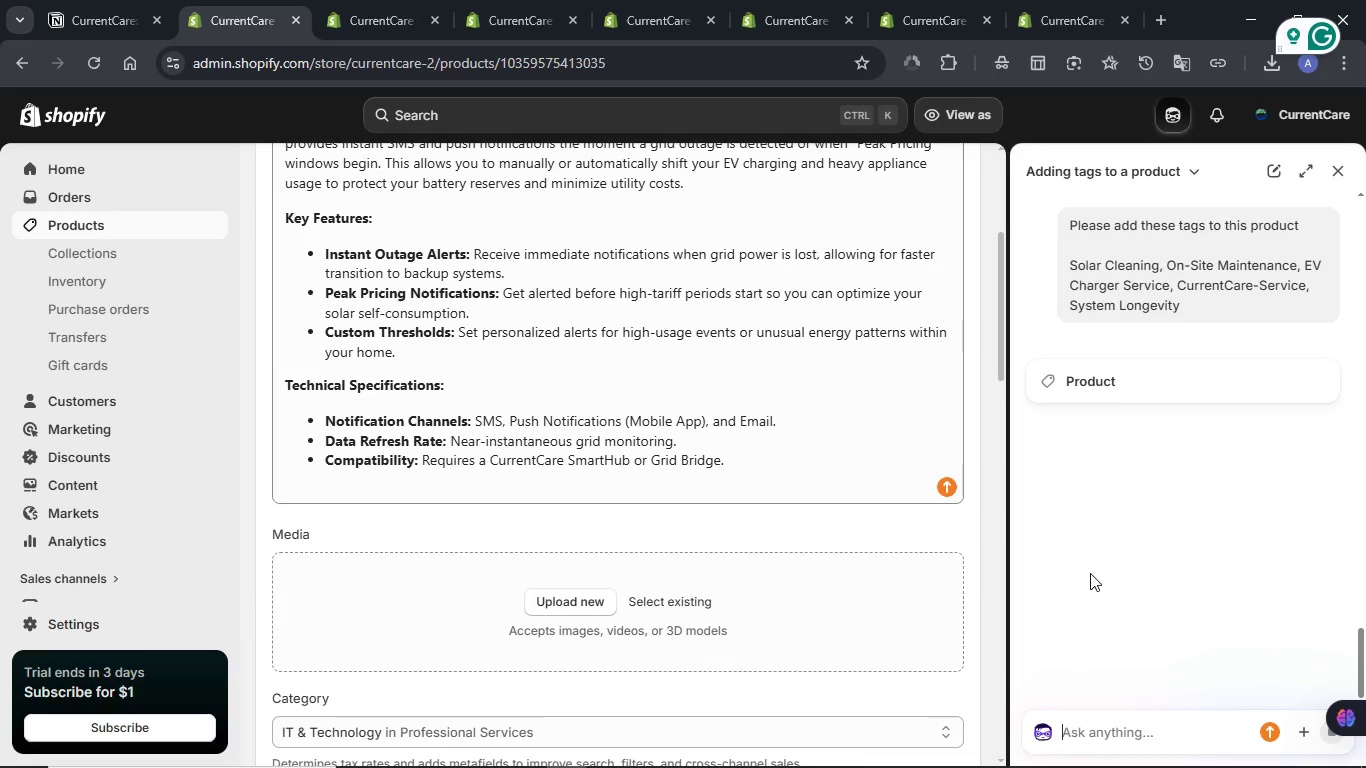 
left_click([972, 124])
 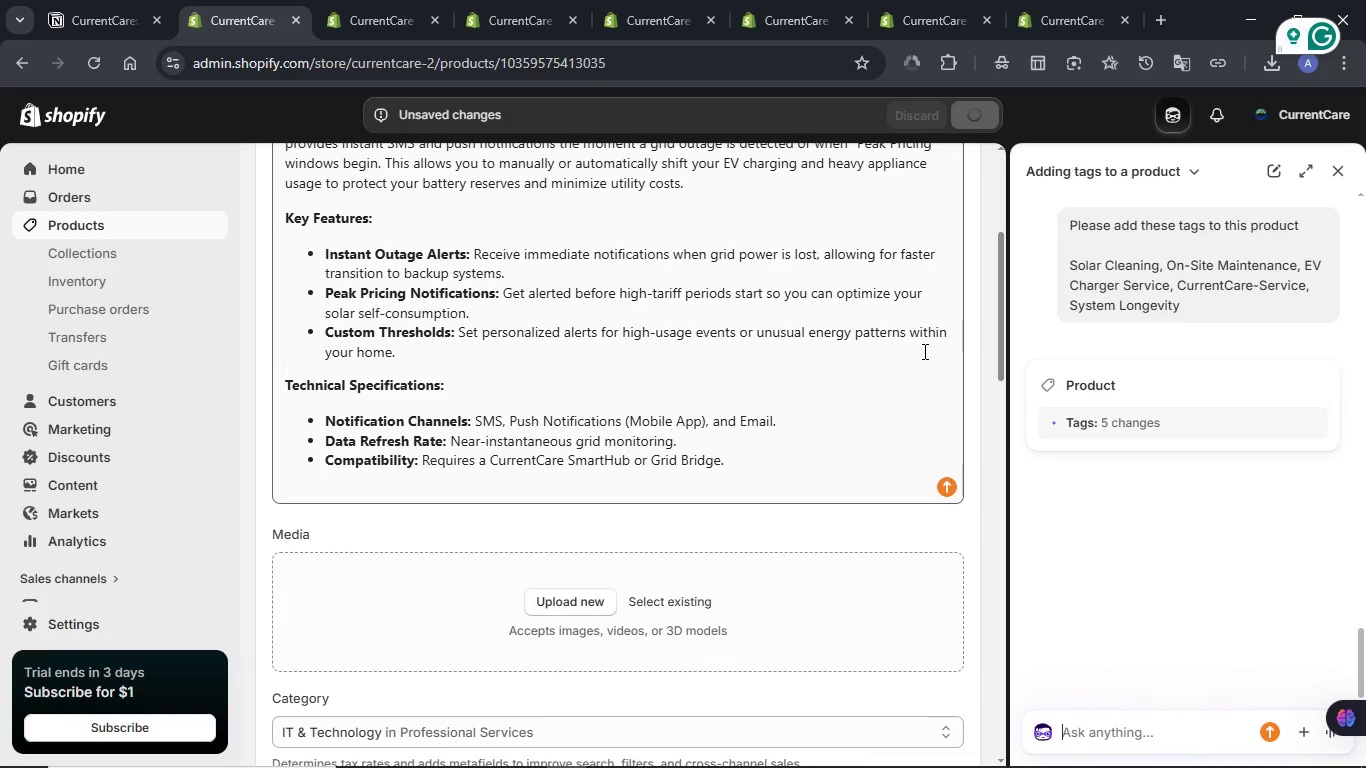 
wait(5.12)
 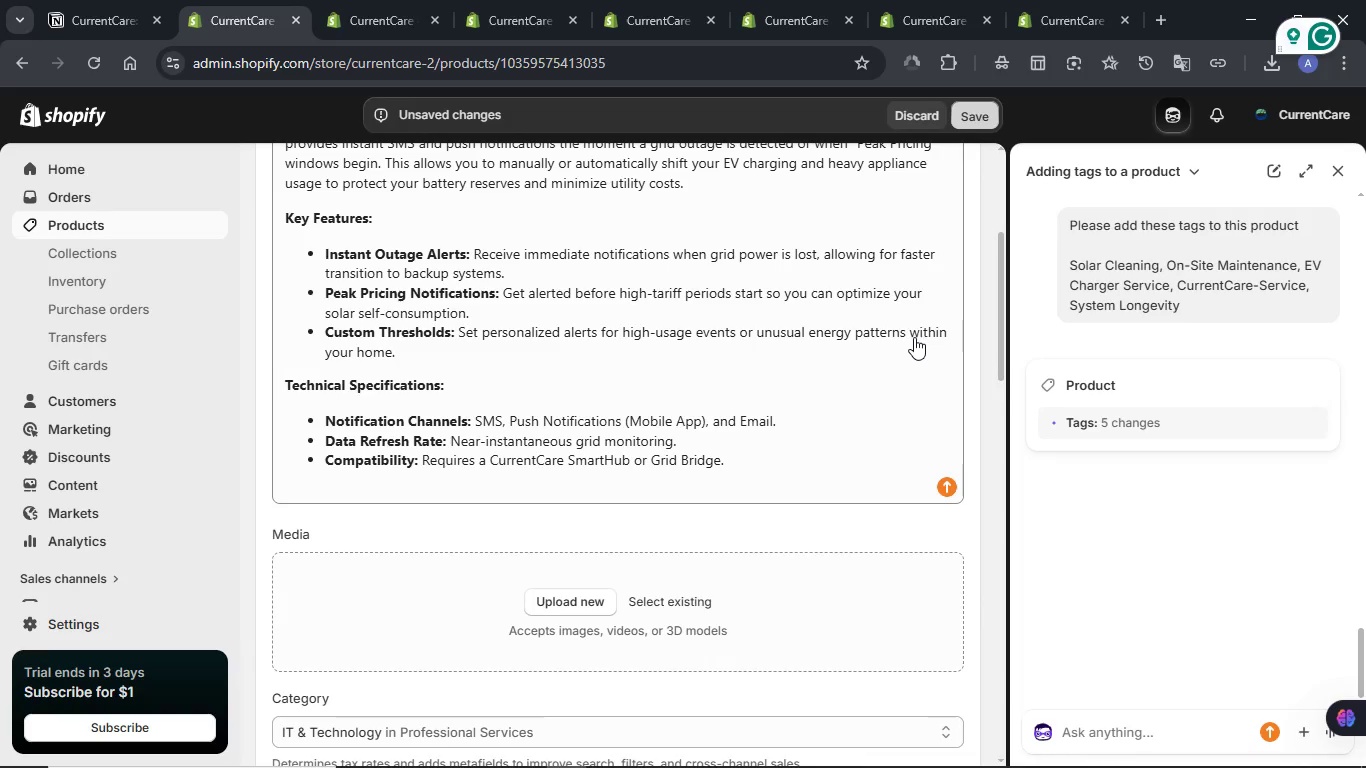 
left_click([73, 0])
 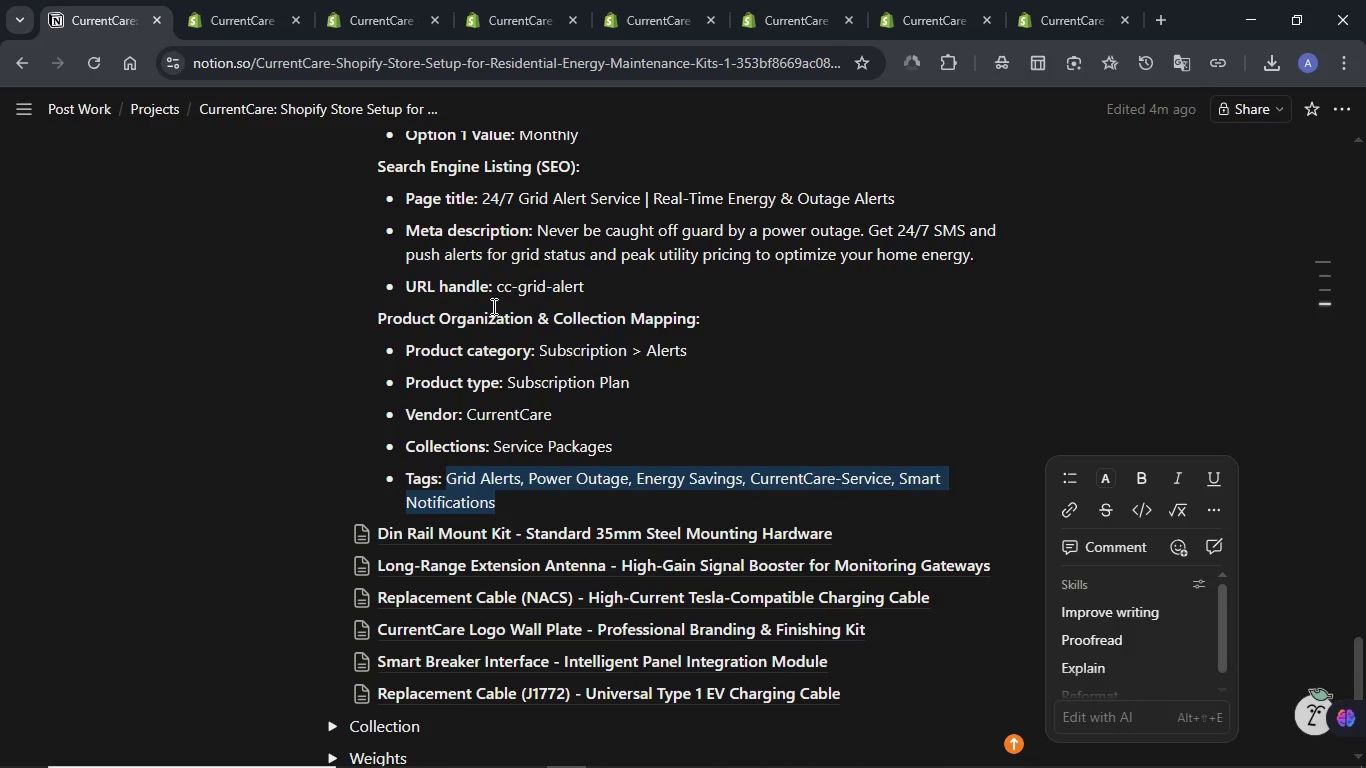 
scroll: coordinate [492, 306], scroll_direction: up, amount: 1.0
 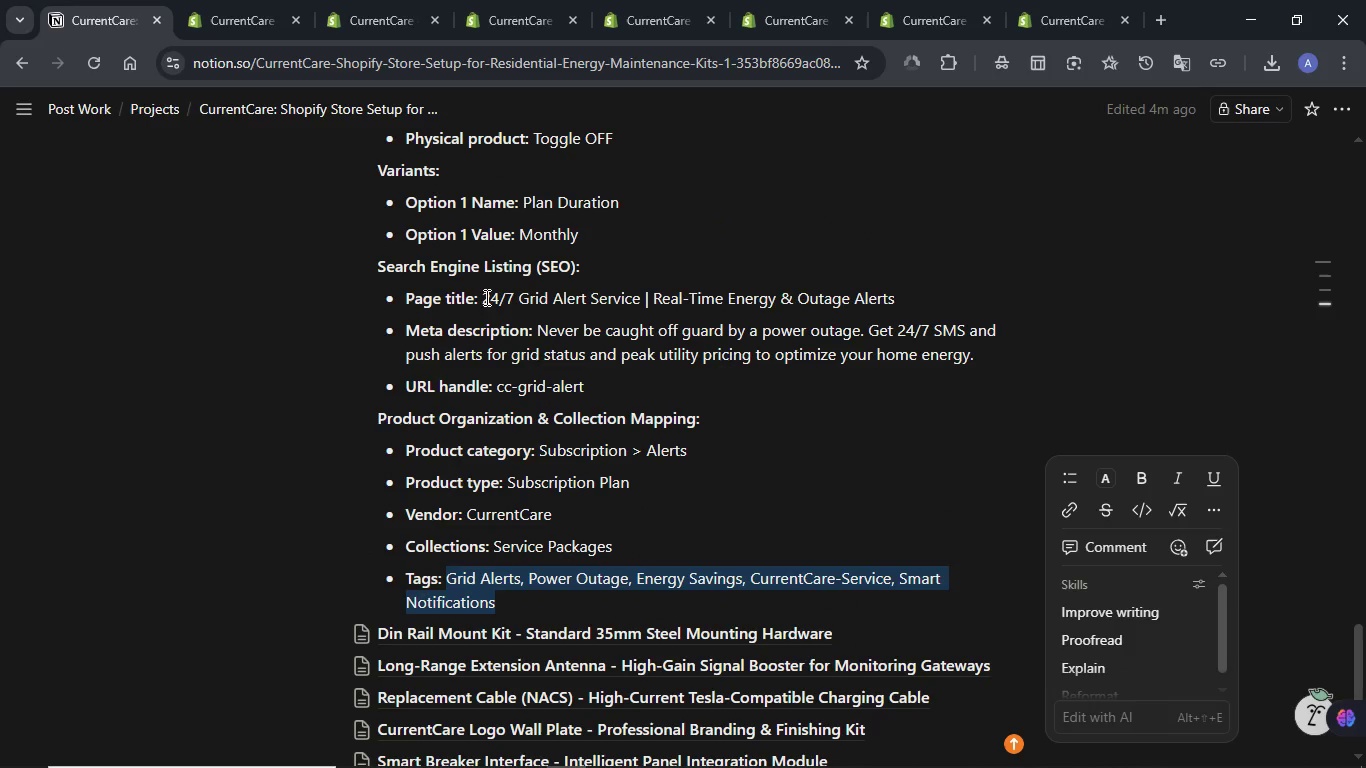 
left_click_drag(start_coordinate=[485, 297], to_coordinate=[912, 297])
 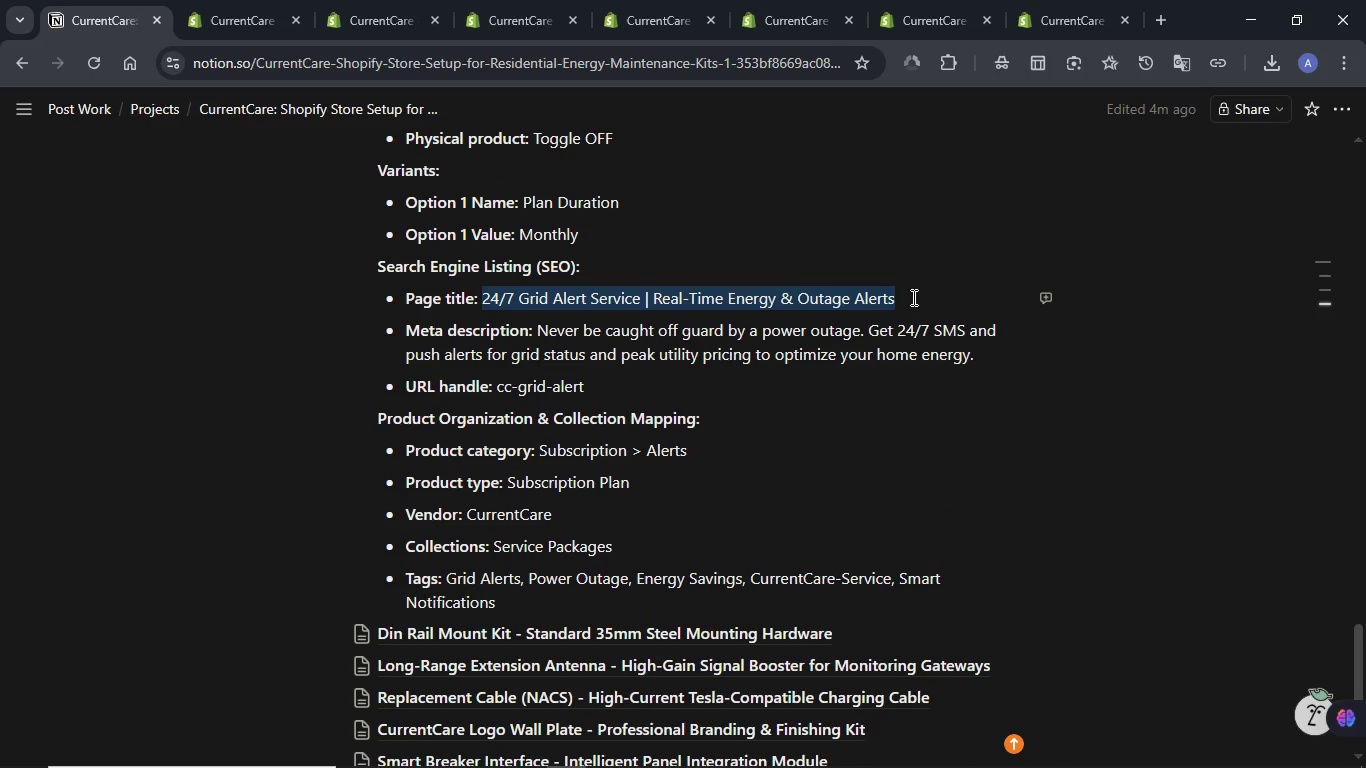 
key(Control+C)
 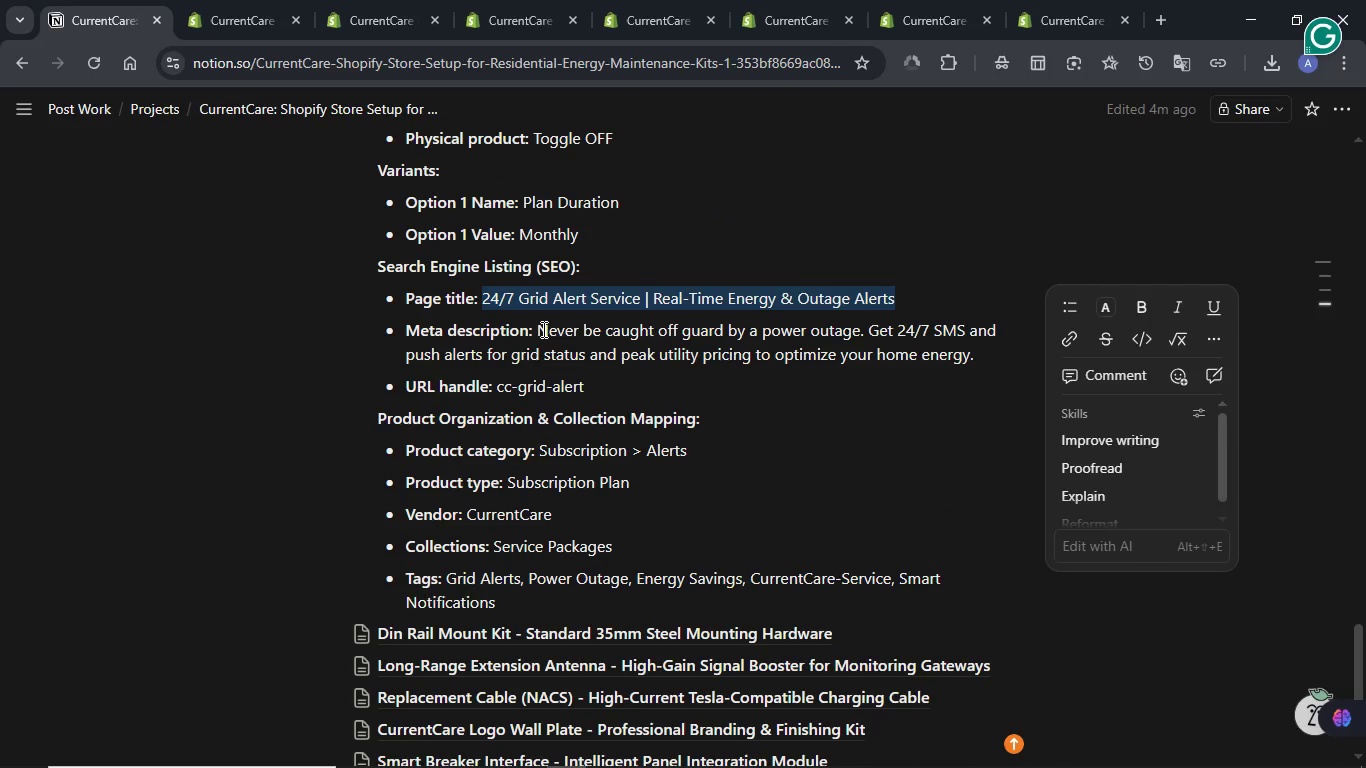 
left_click_drag(start_coordinate=[538, 329], to_coordinate=[1007, 357])
 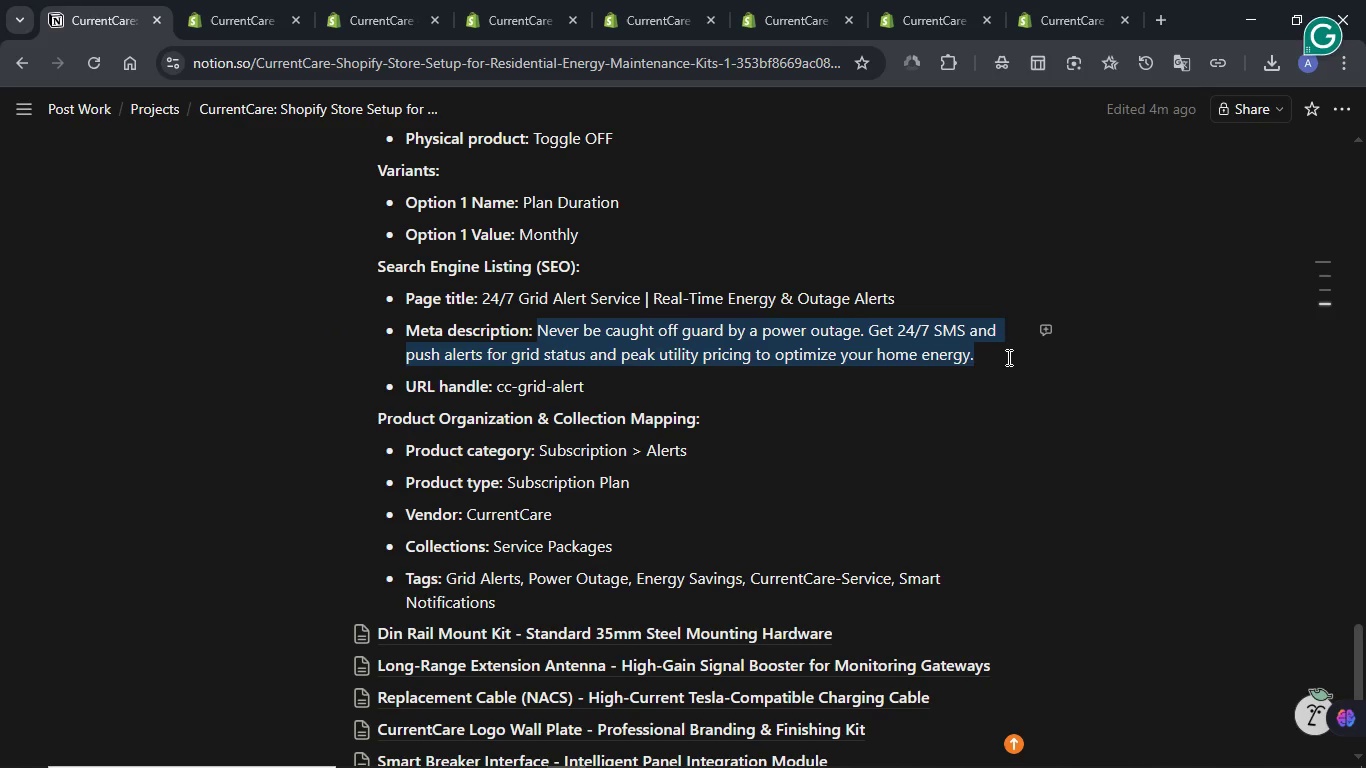 
key(Control+C)
 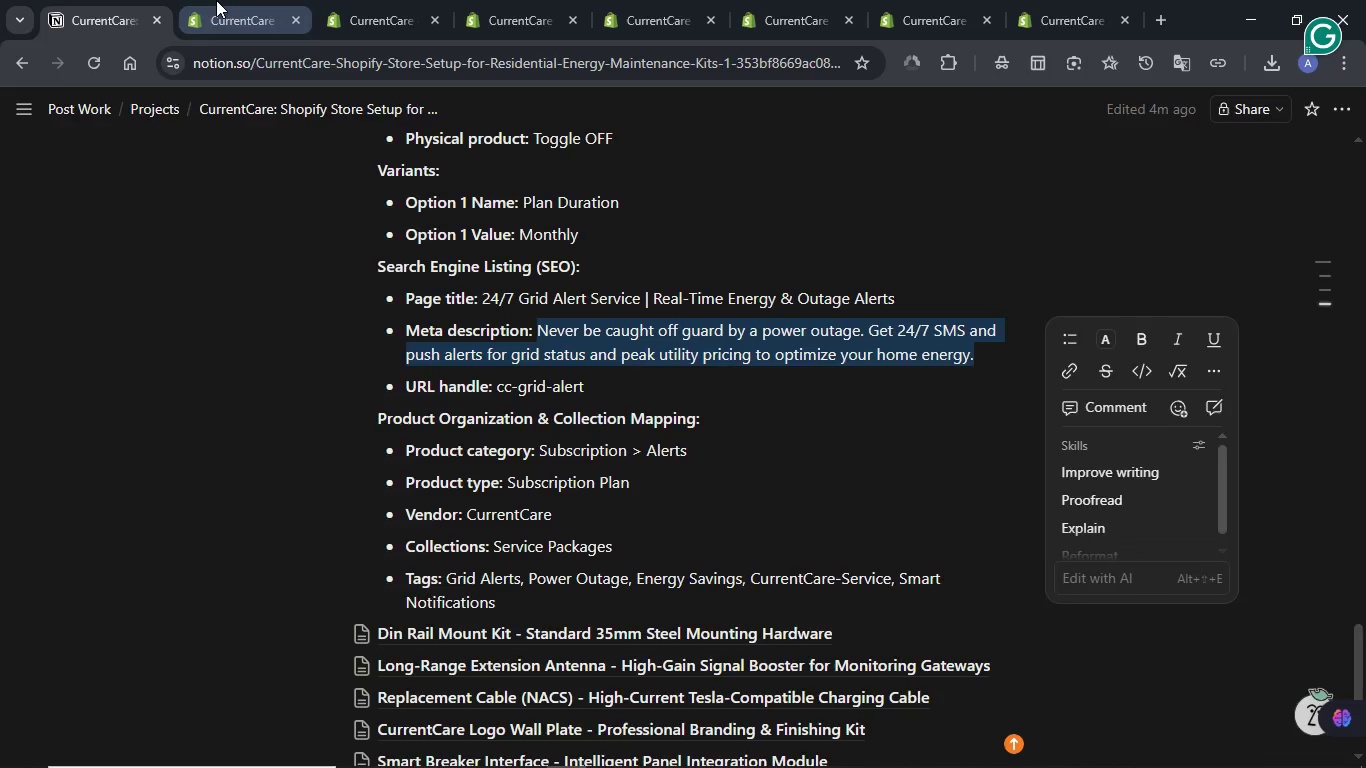 
left_click([216, 0])
 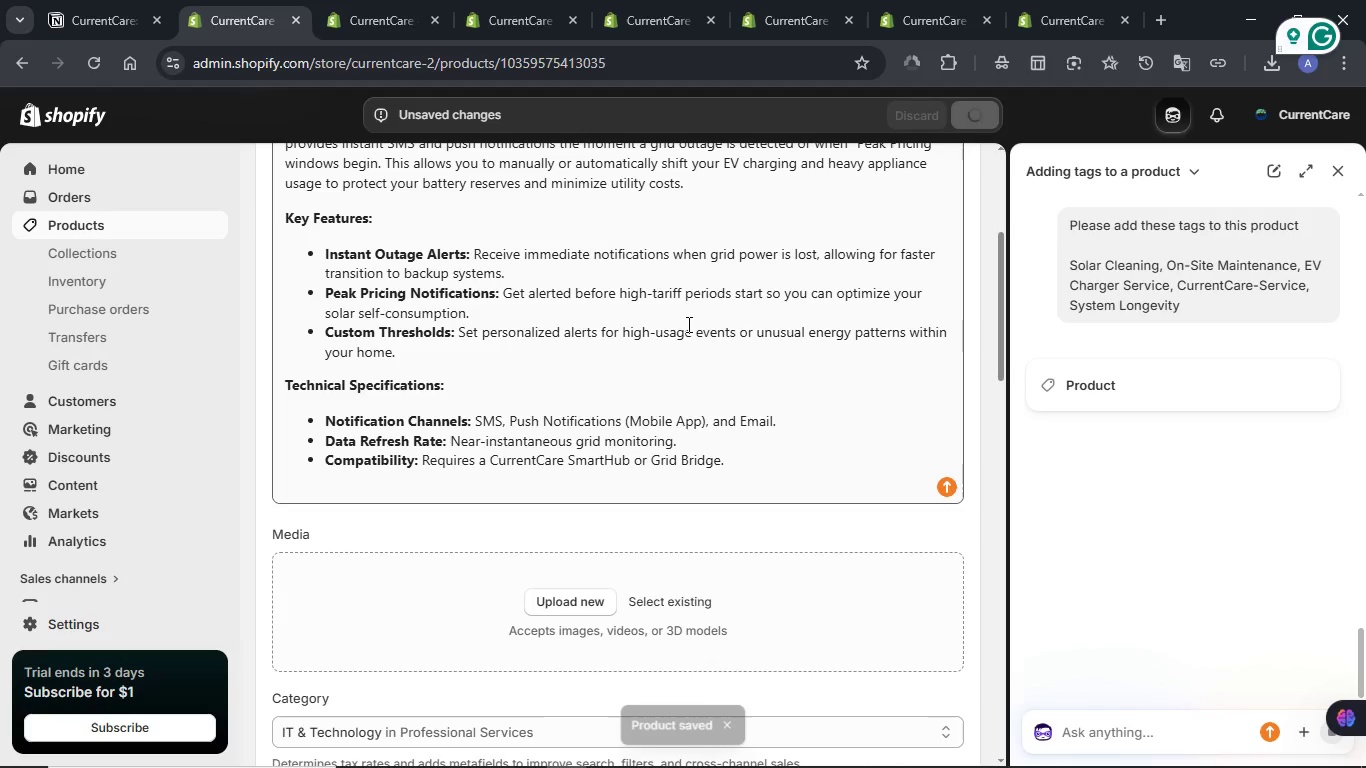 
wait(9.89)
 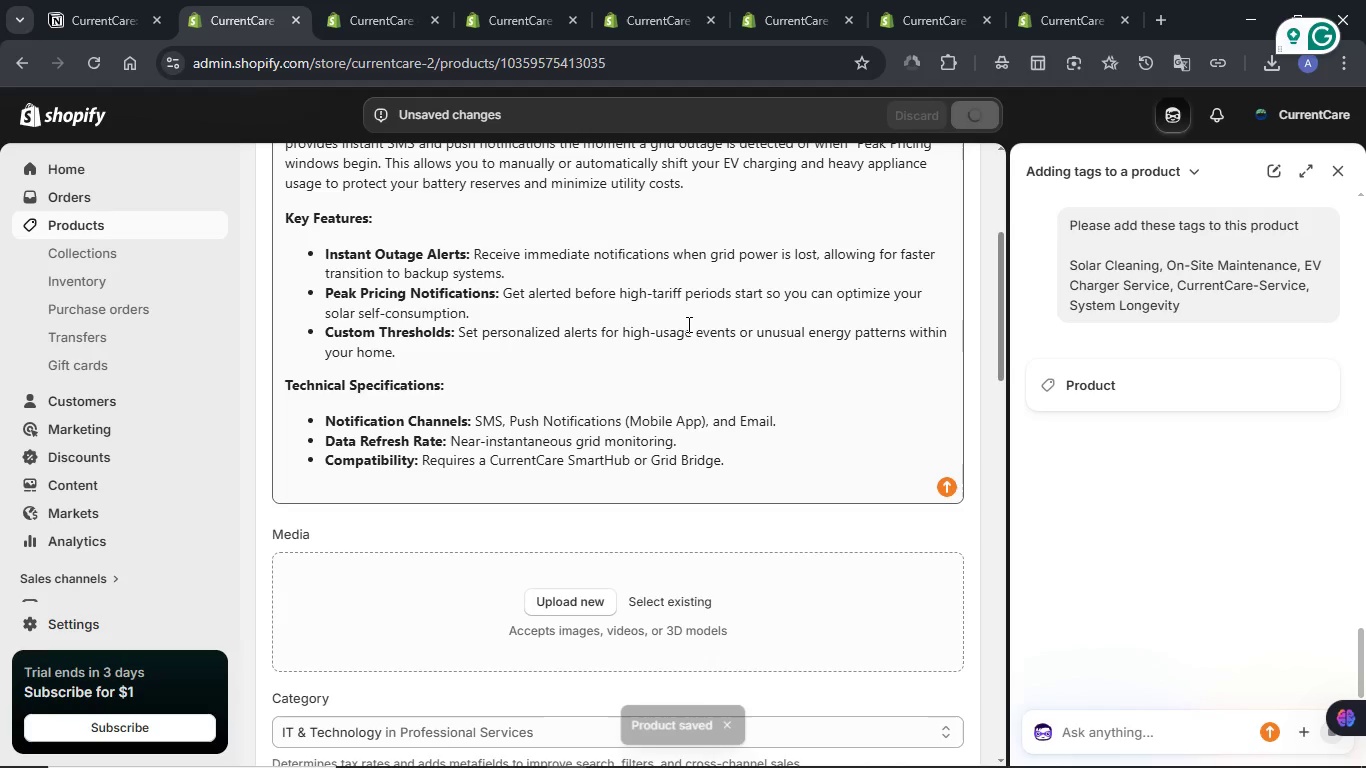 
left_click([1337, 171])
 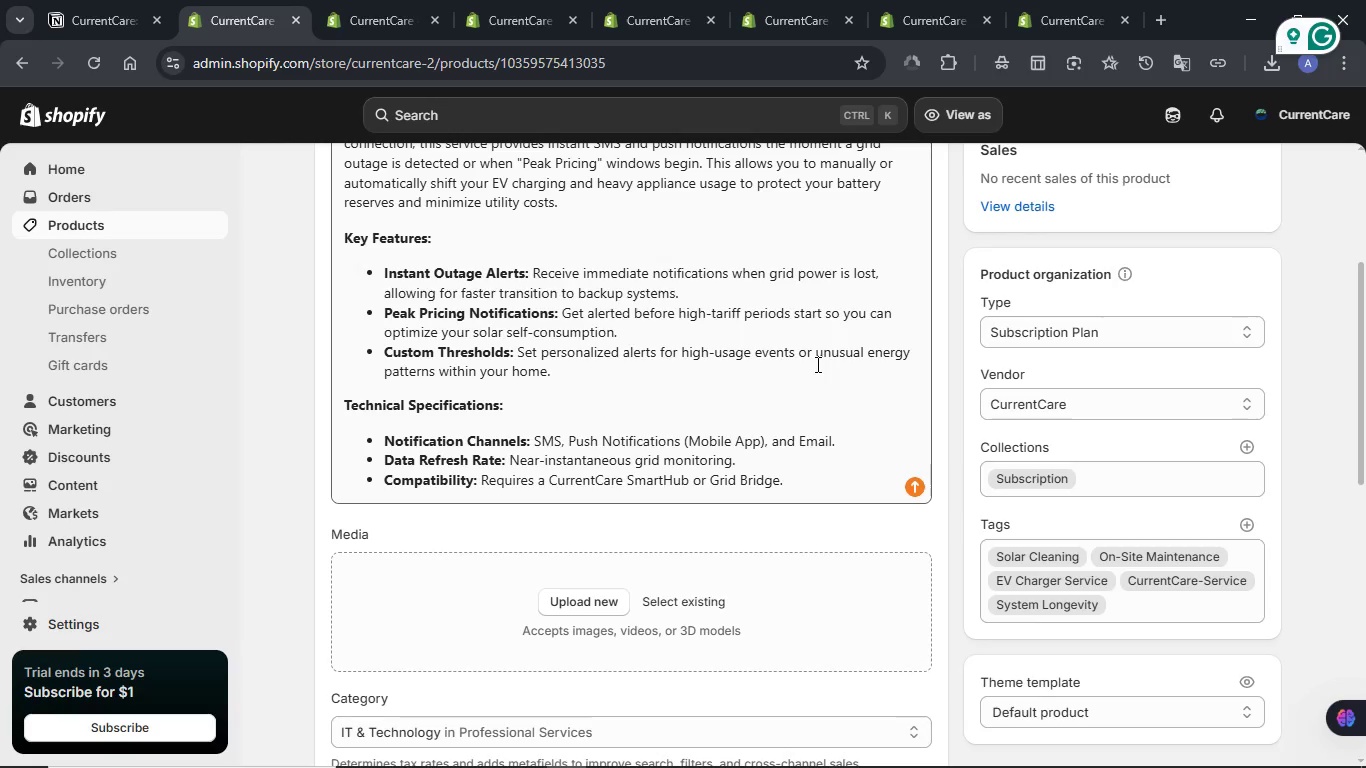 
scroll: coordinate [816, 364], scroll_direction: down, amount: 2.0
 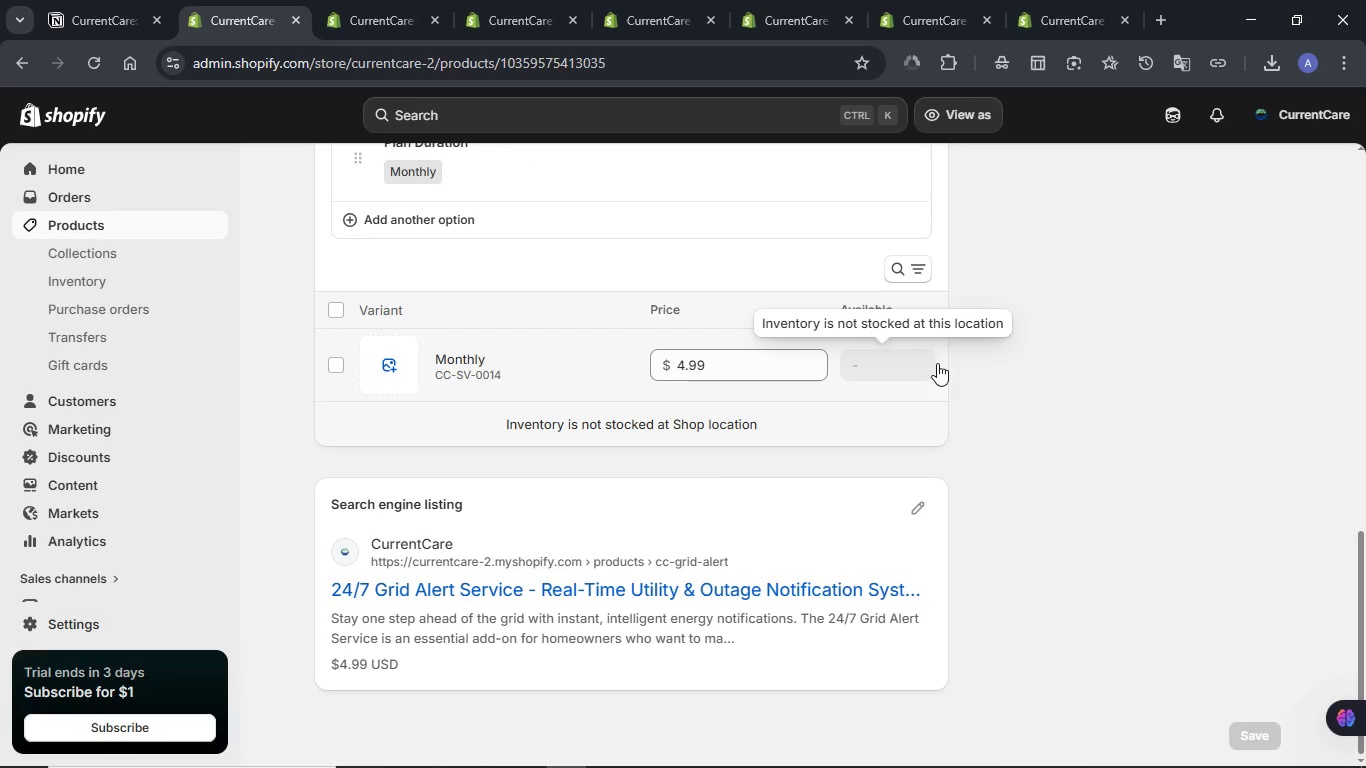 
left_click([917, 498])
 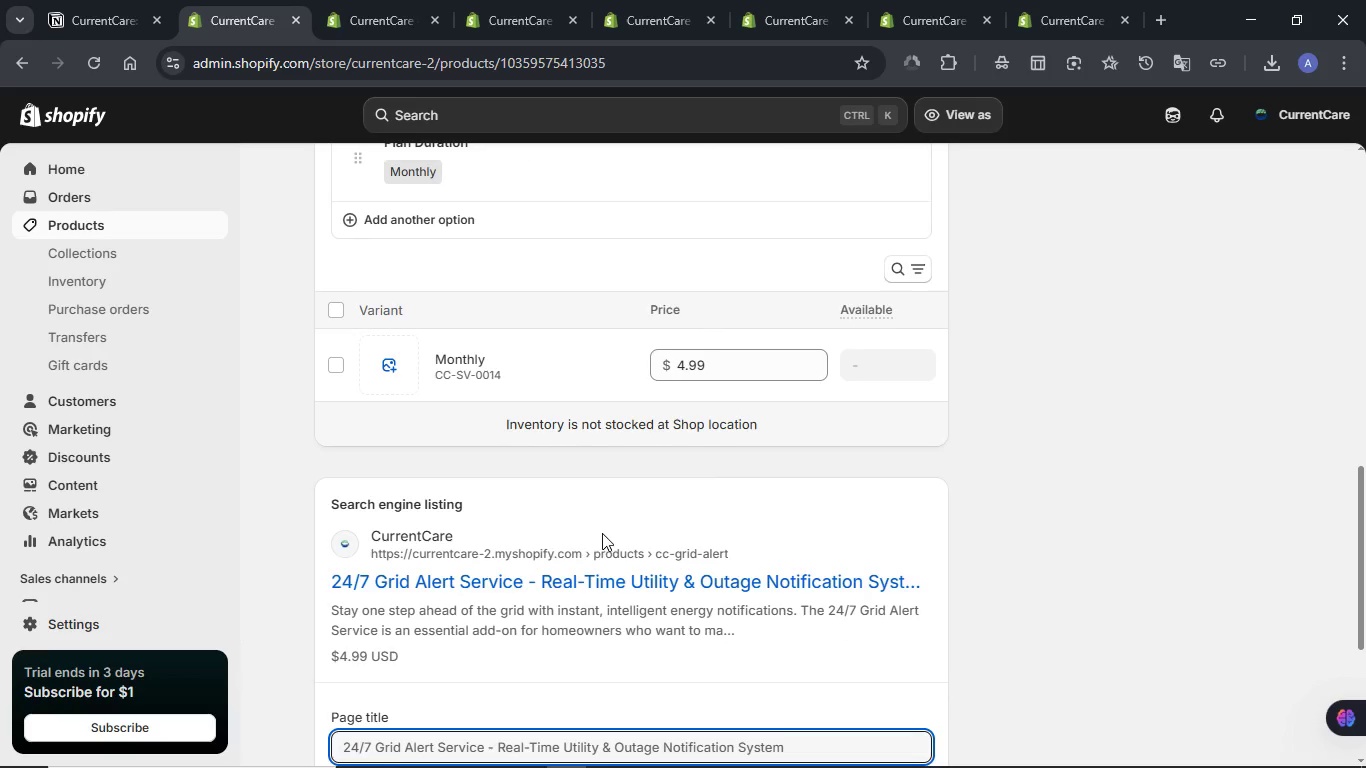 
scroll: coordinate [602, 533], scroll_direction: down, amount: 3.0
 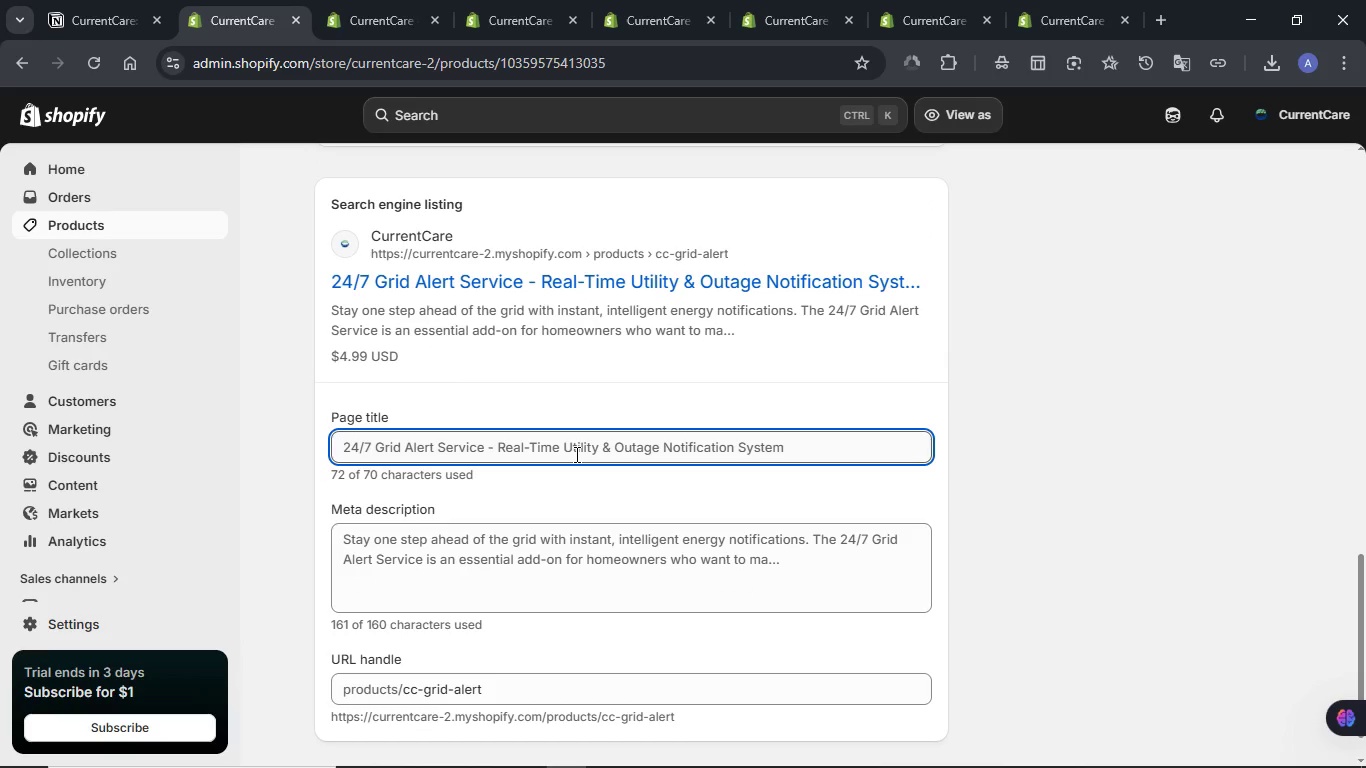 
left_click([575, 454])
 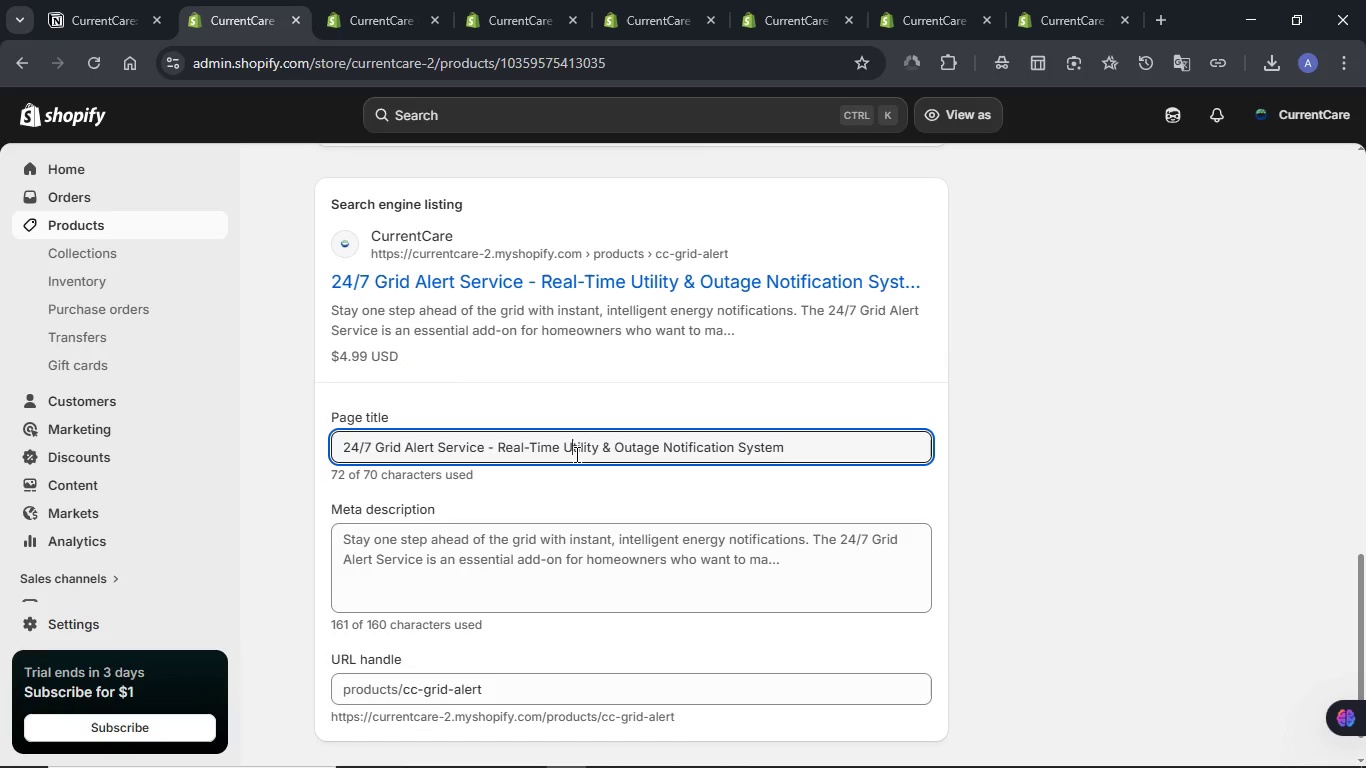 
key(Control+A)
 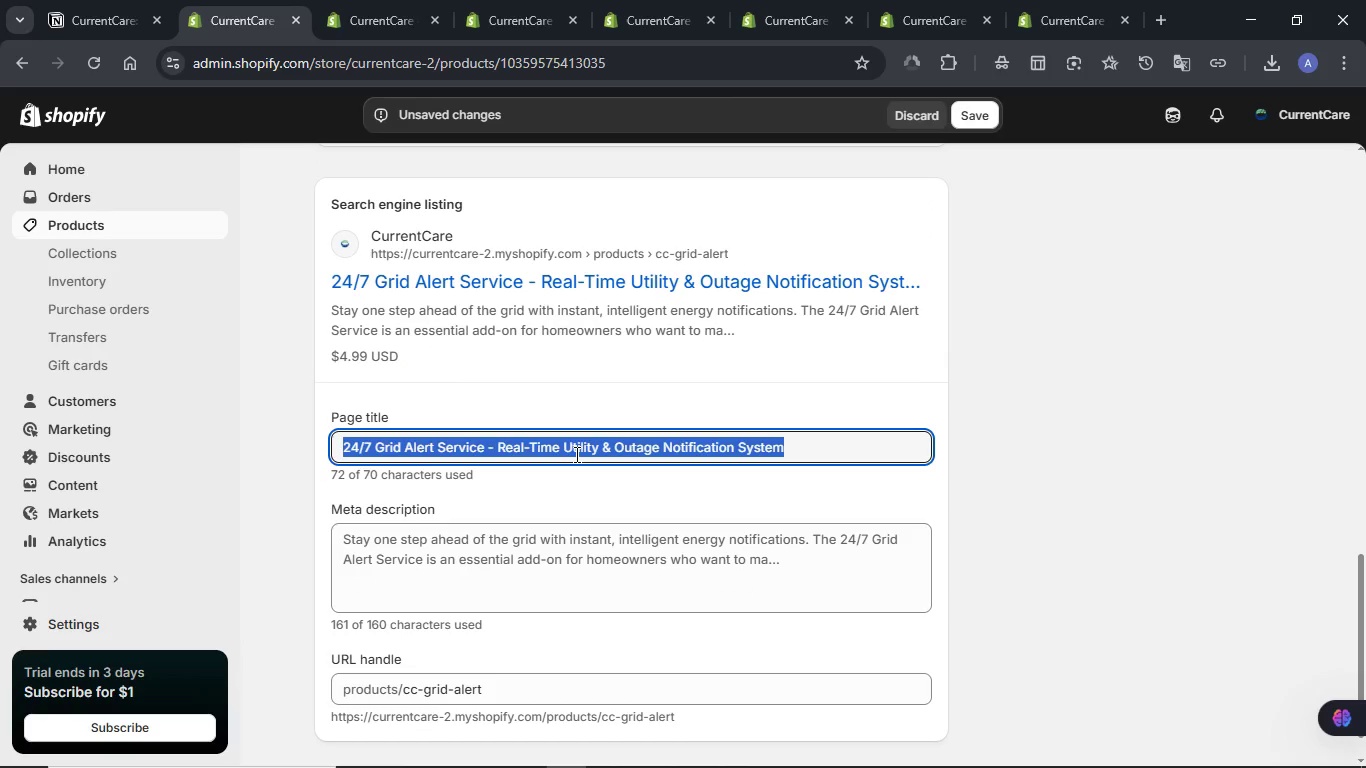 
key(Meta+V)
 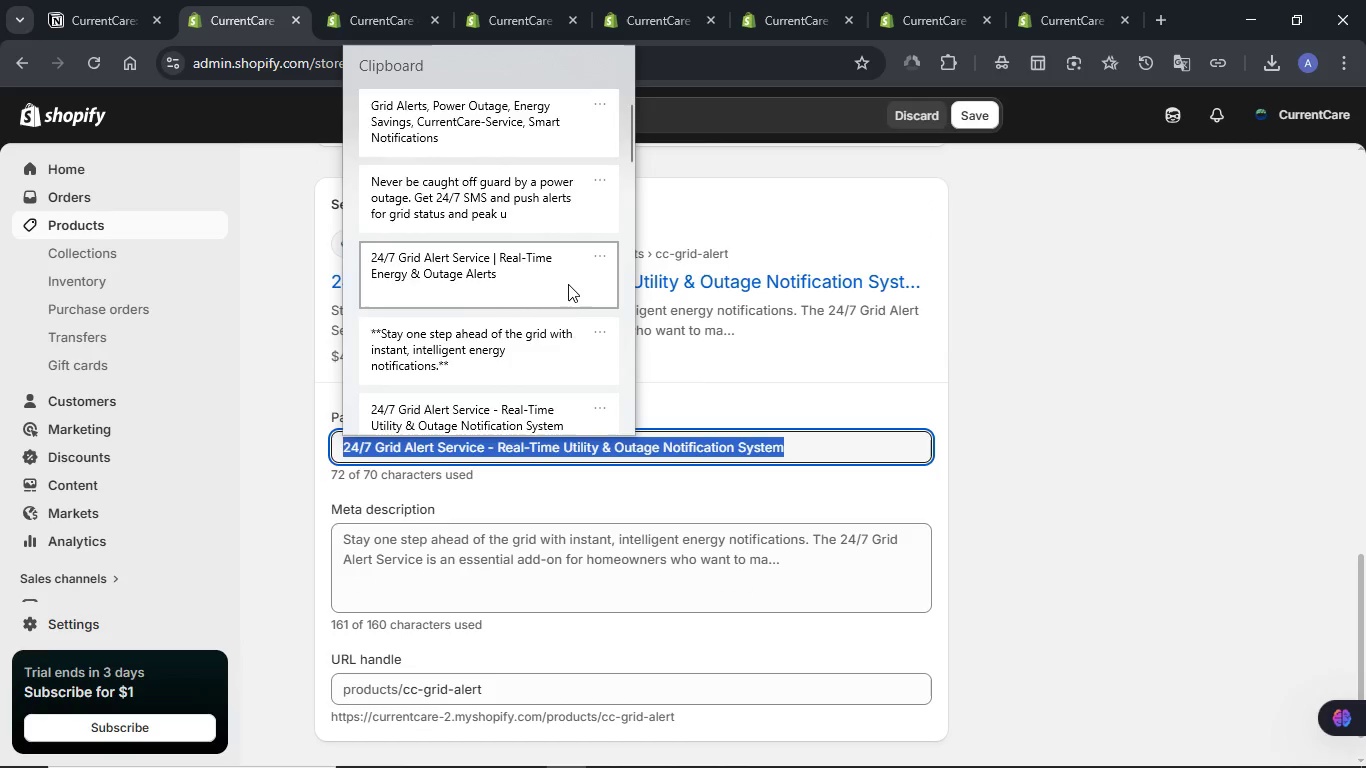 
left_click([568, 284])
 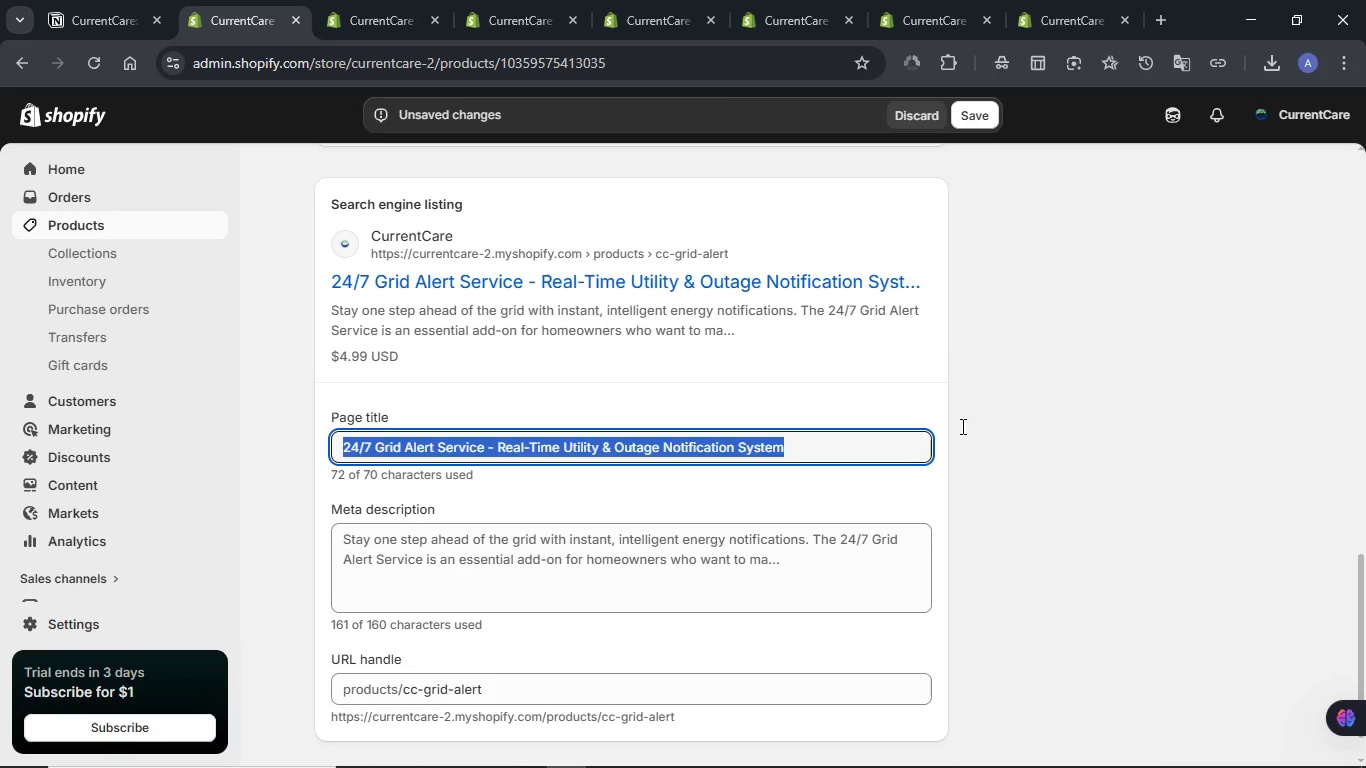 
key(Control+ControlLeft)
 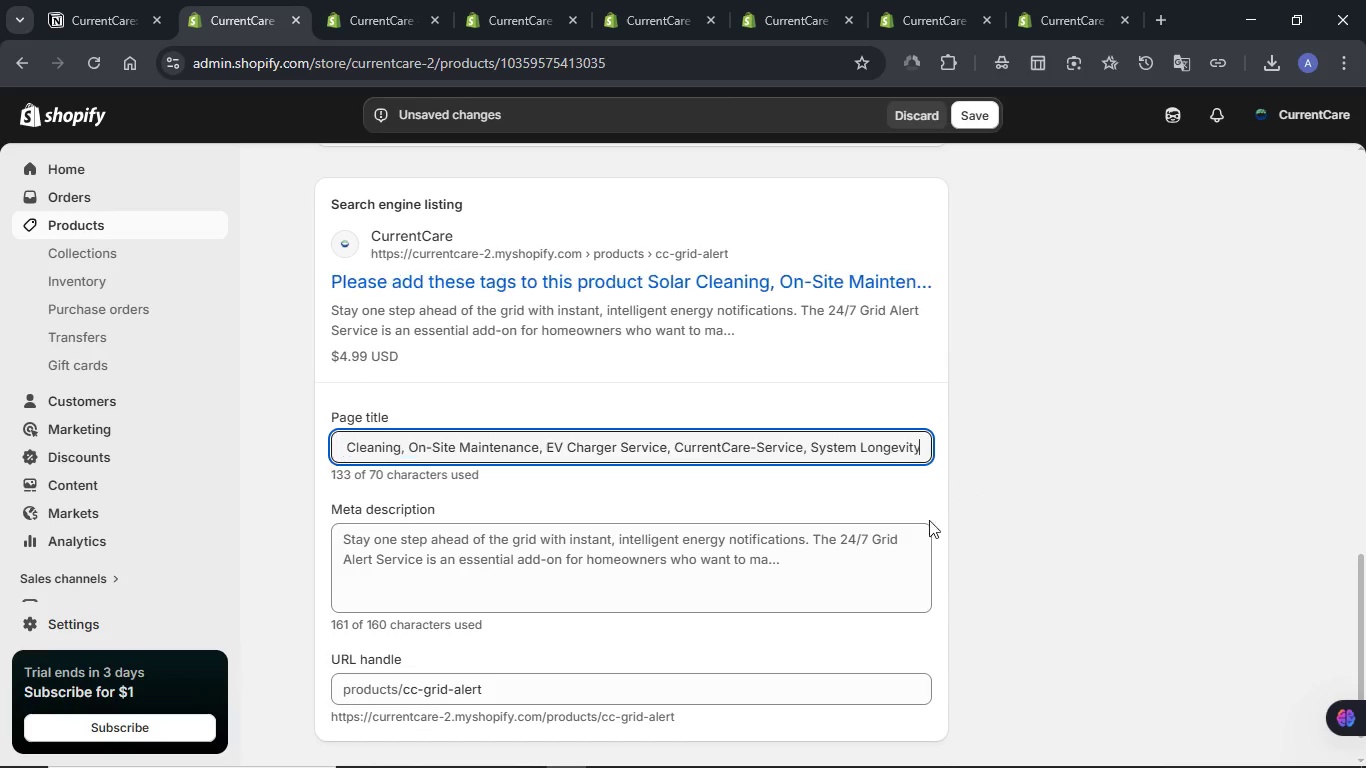 
hold_key(key=V, duration=3.58)
 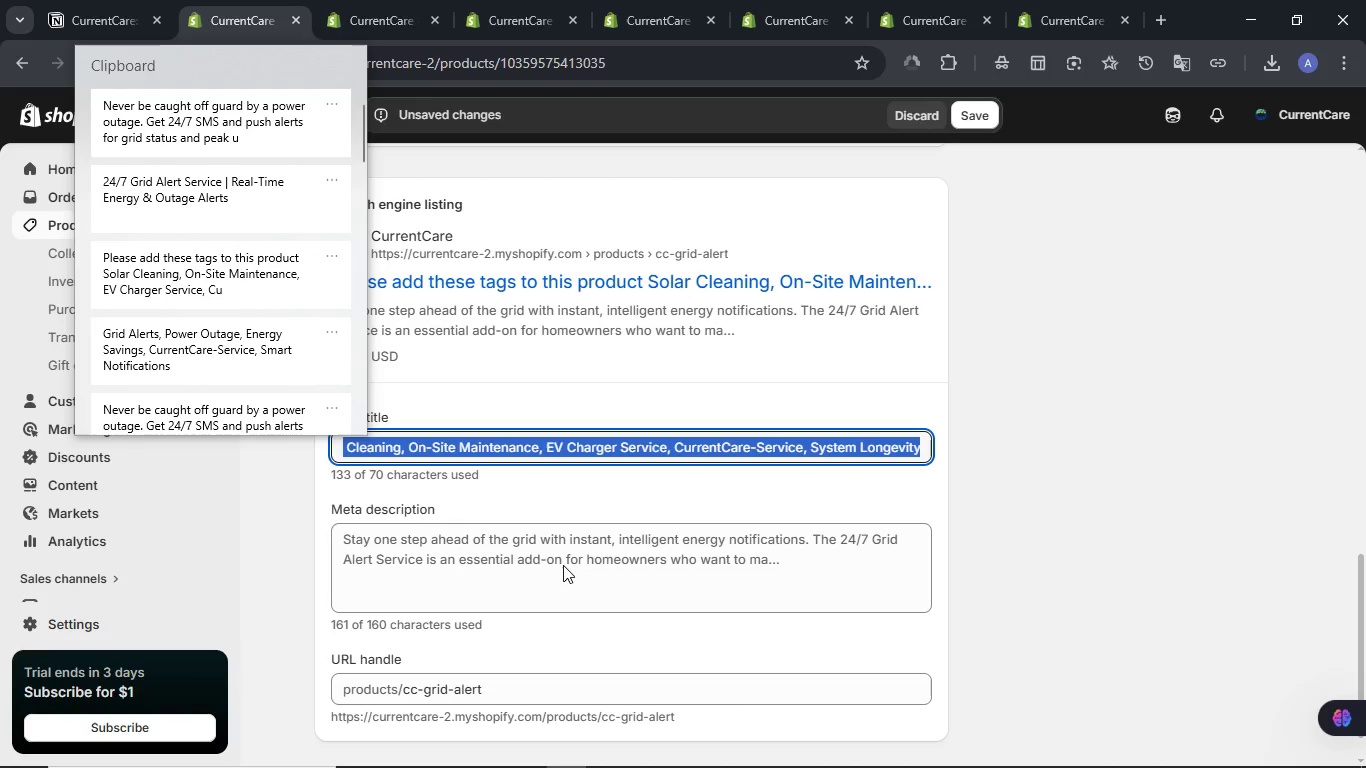 
key(Control+A)
 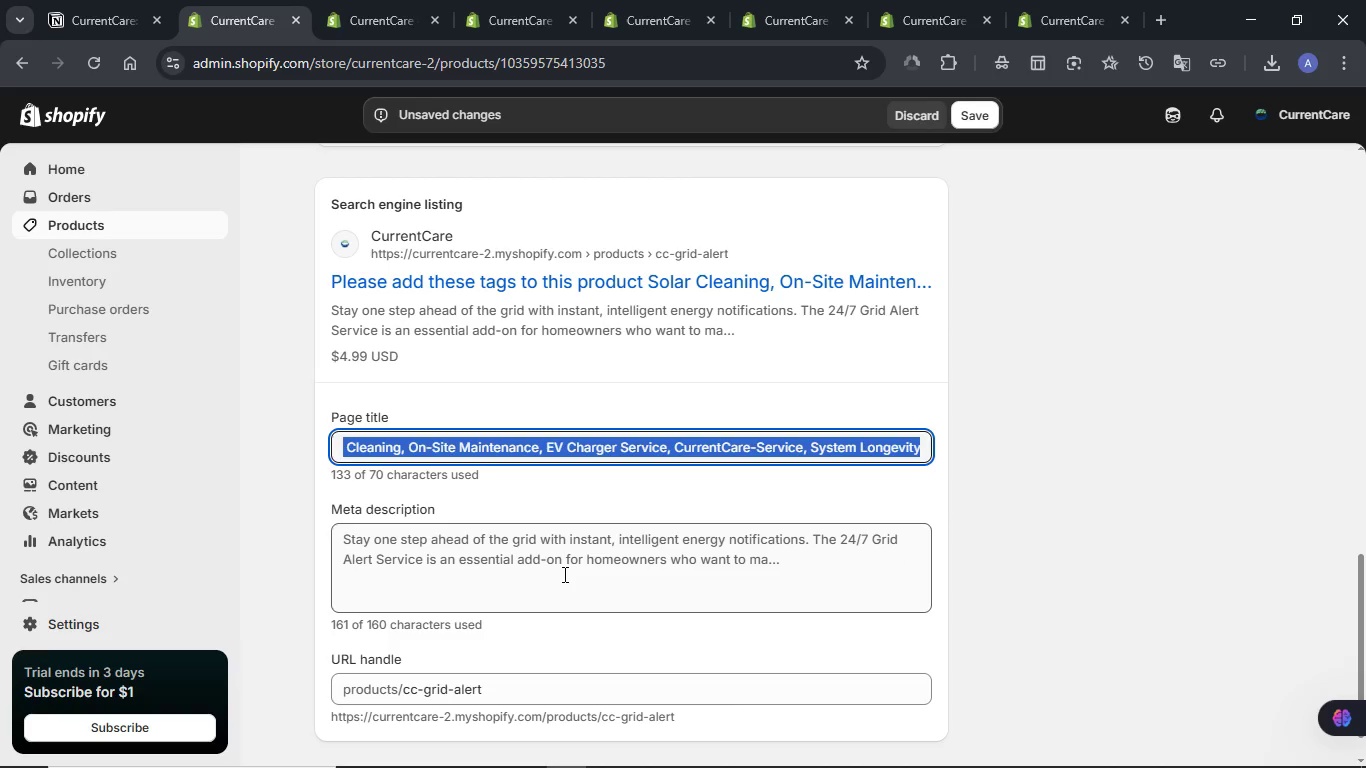 
hold_key(key=MetaLeft, duration=0.52)
 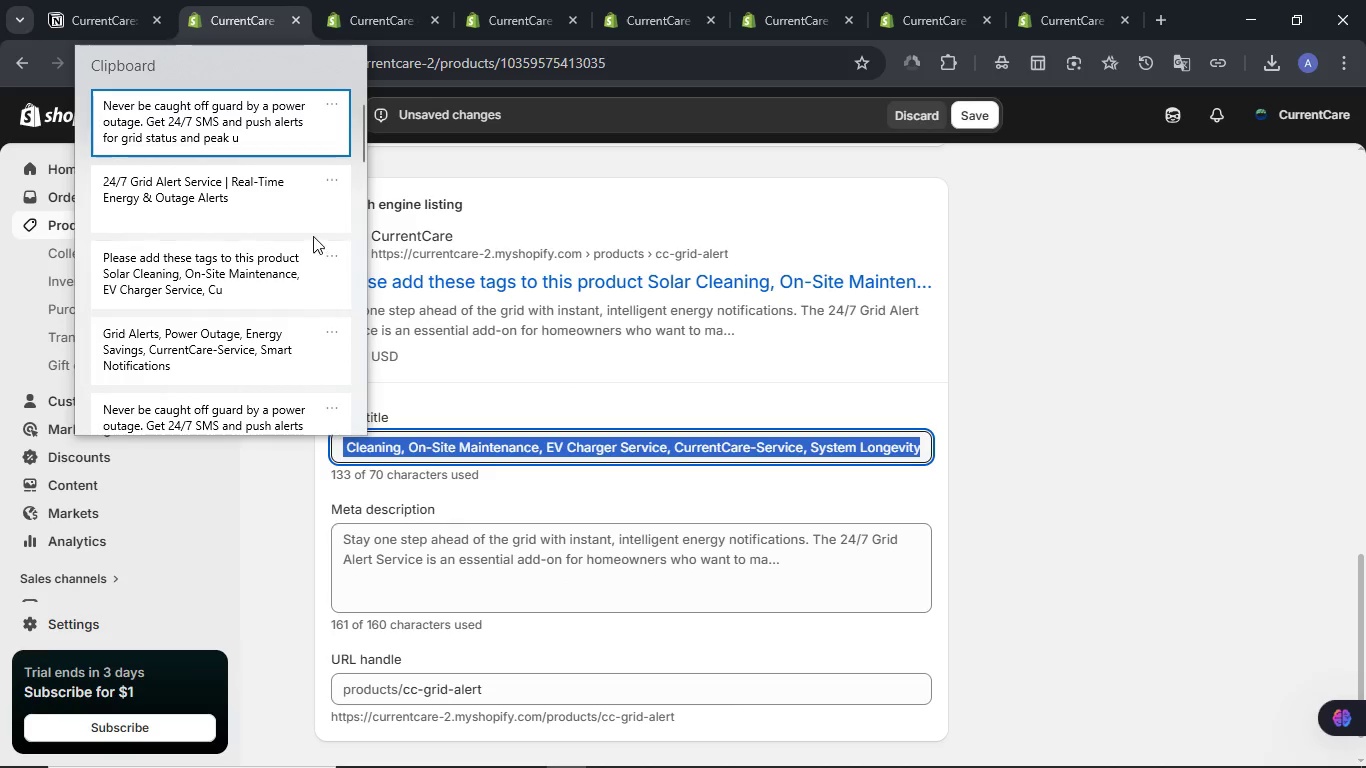 
left_click([301, 208])
 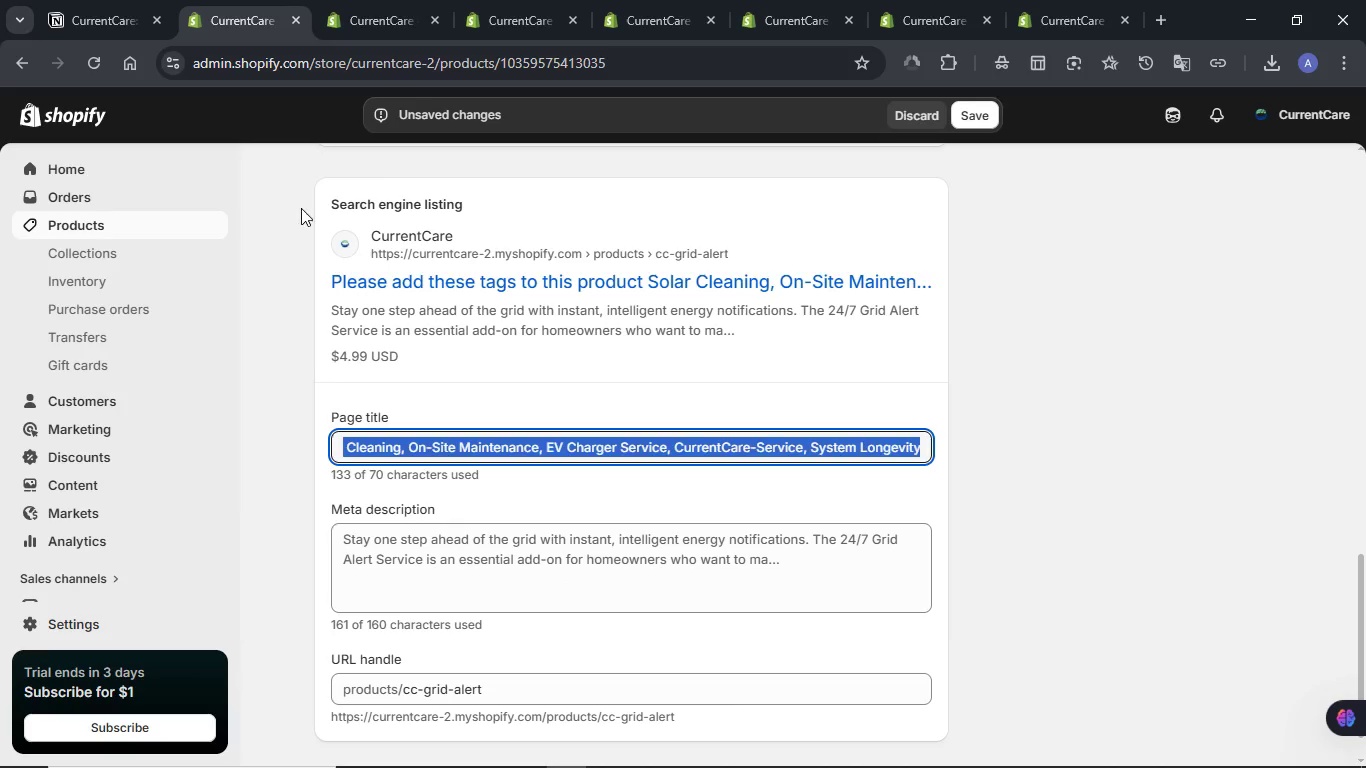 
key(Control+ControlLeft)
 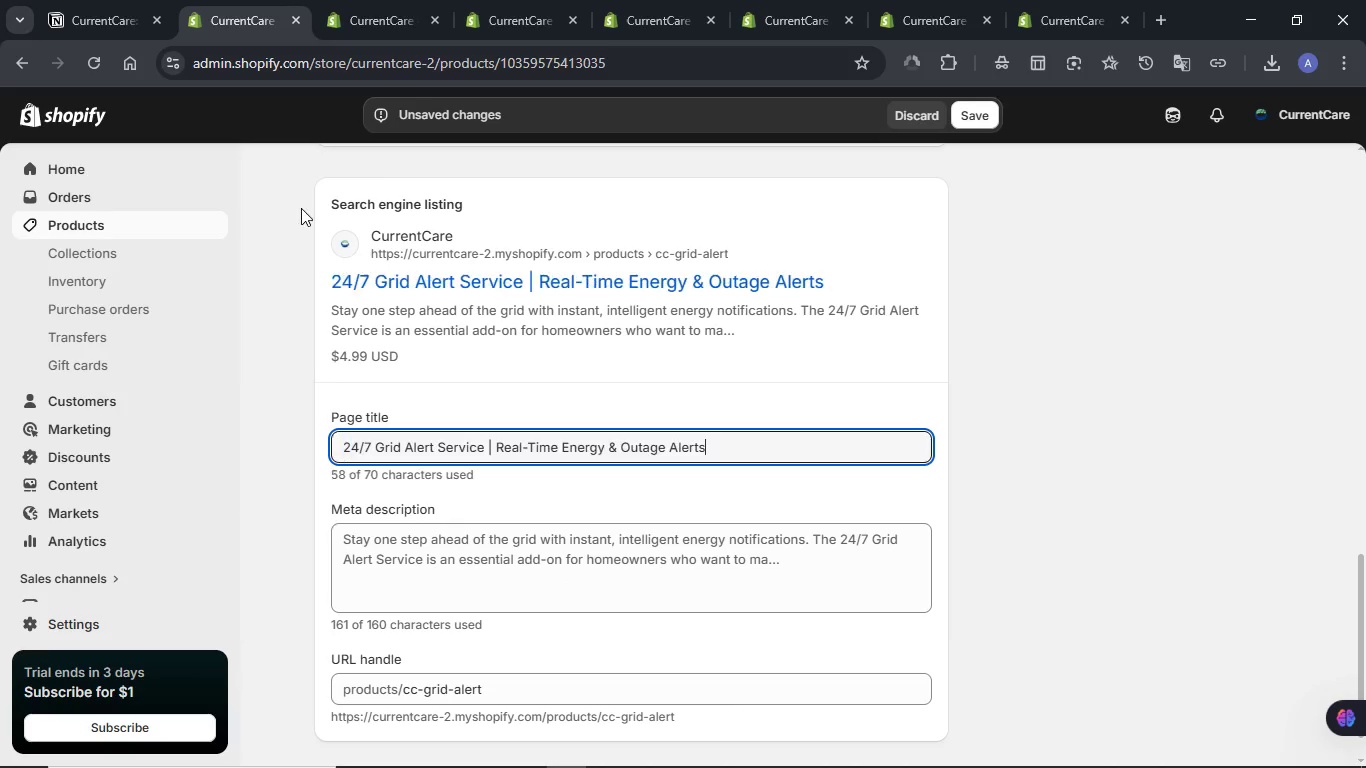 
hold_key(key=V, duration=4.11)
 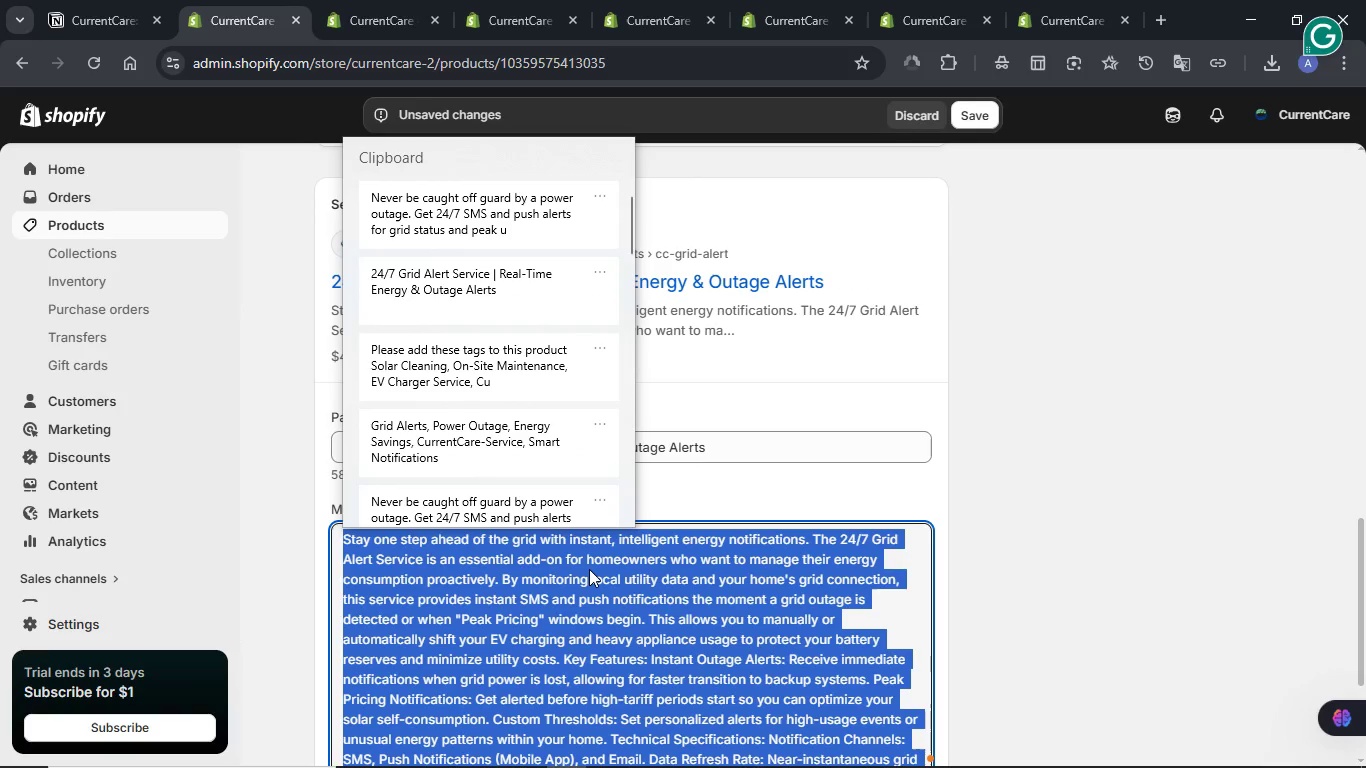 
left_click([577, 569])
 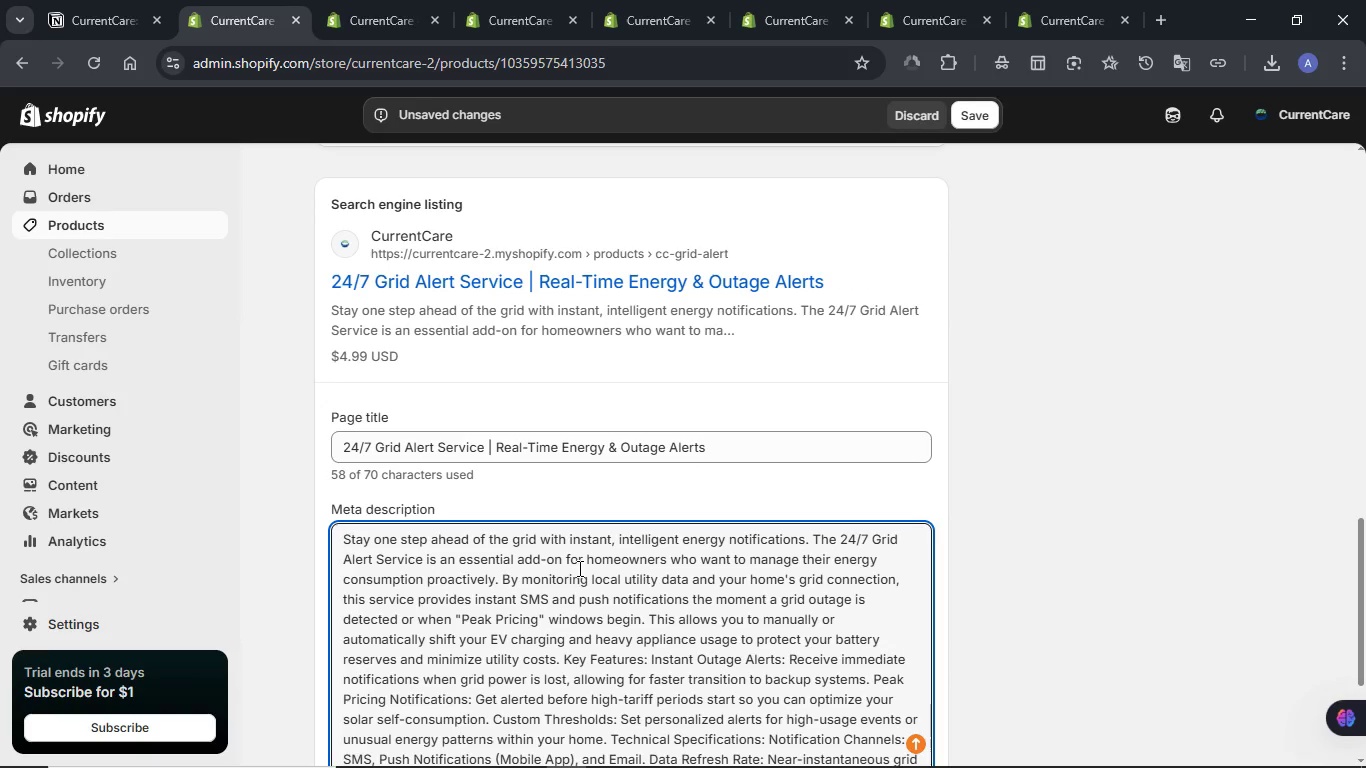 
key(Control+A)
 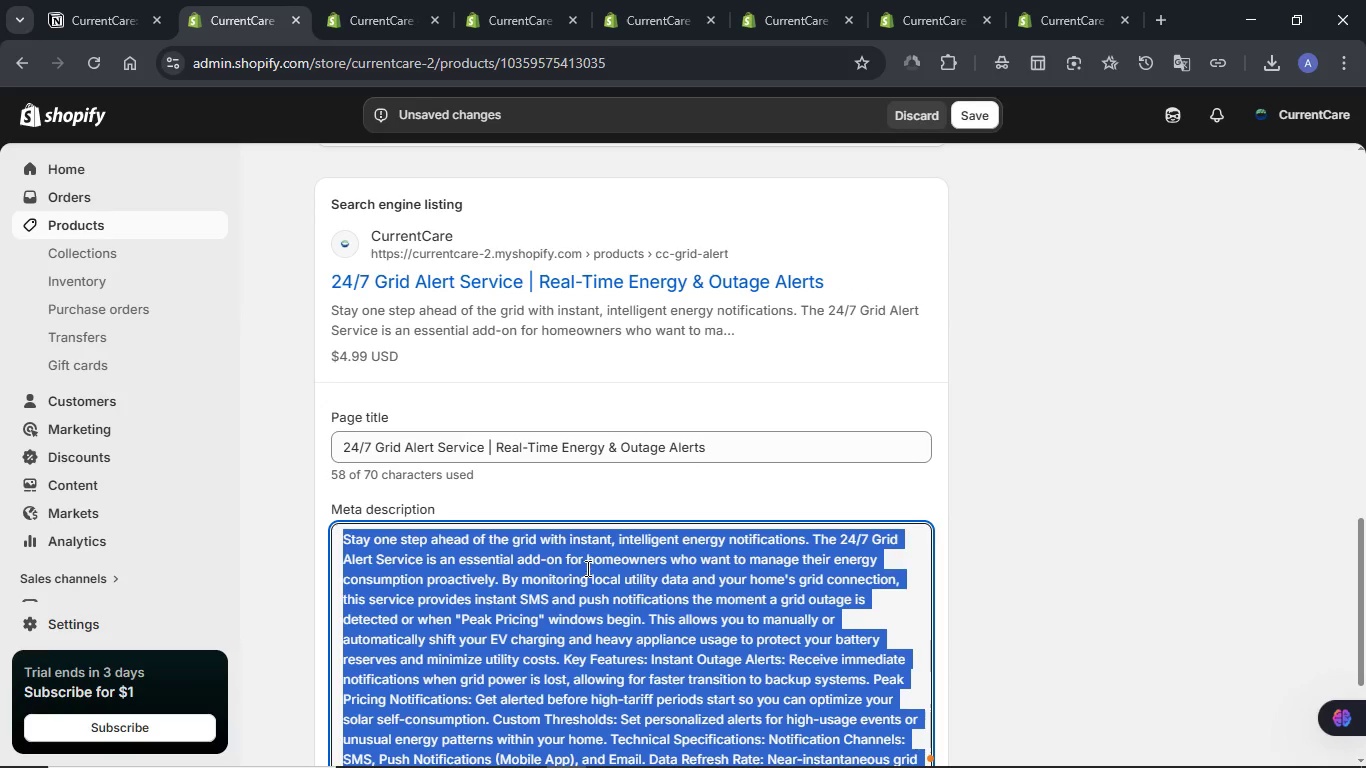 
hold_key(key=MetaLeft, duration=0.56)
 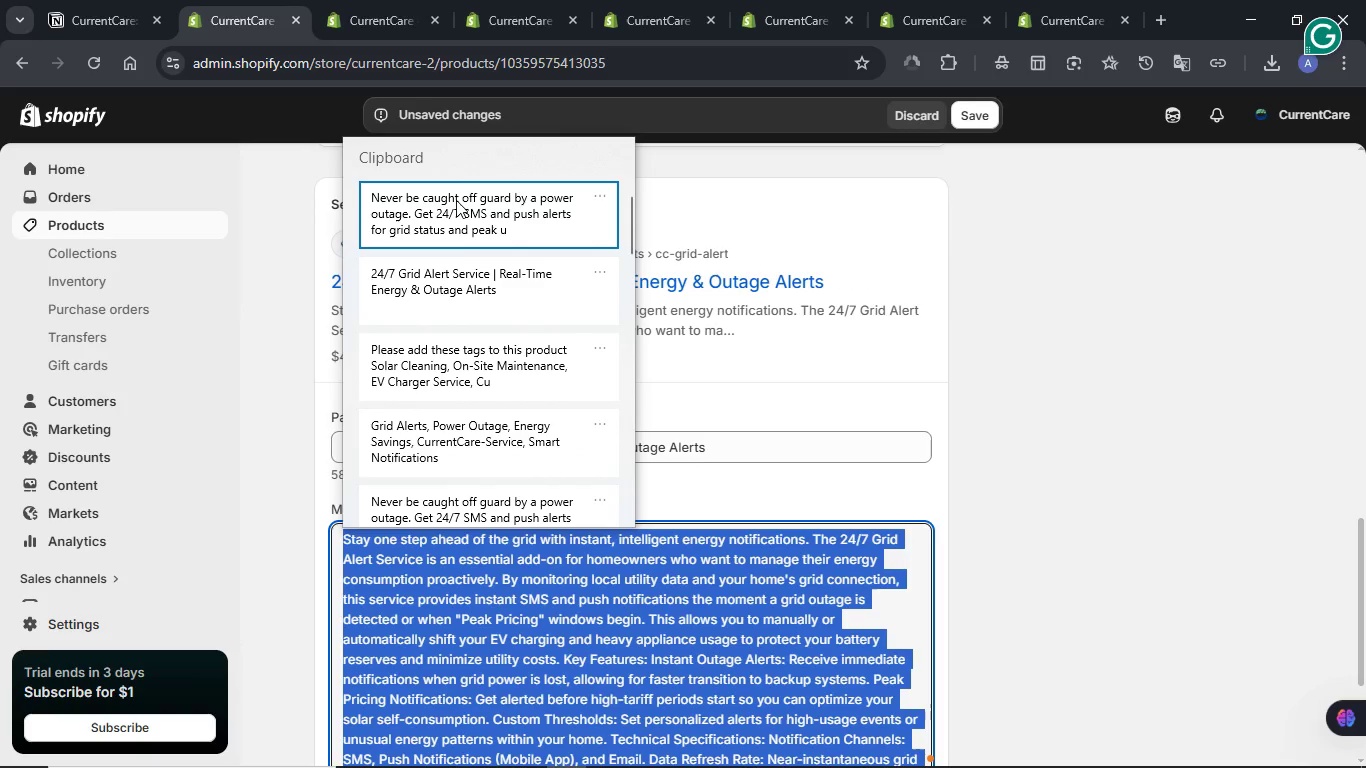 
left_click([456, 200])
 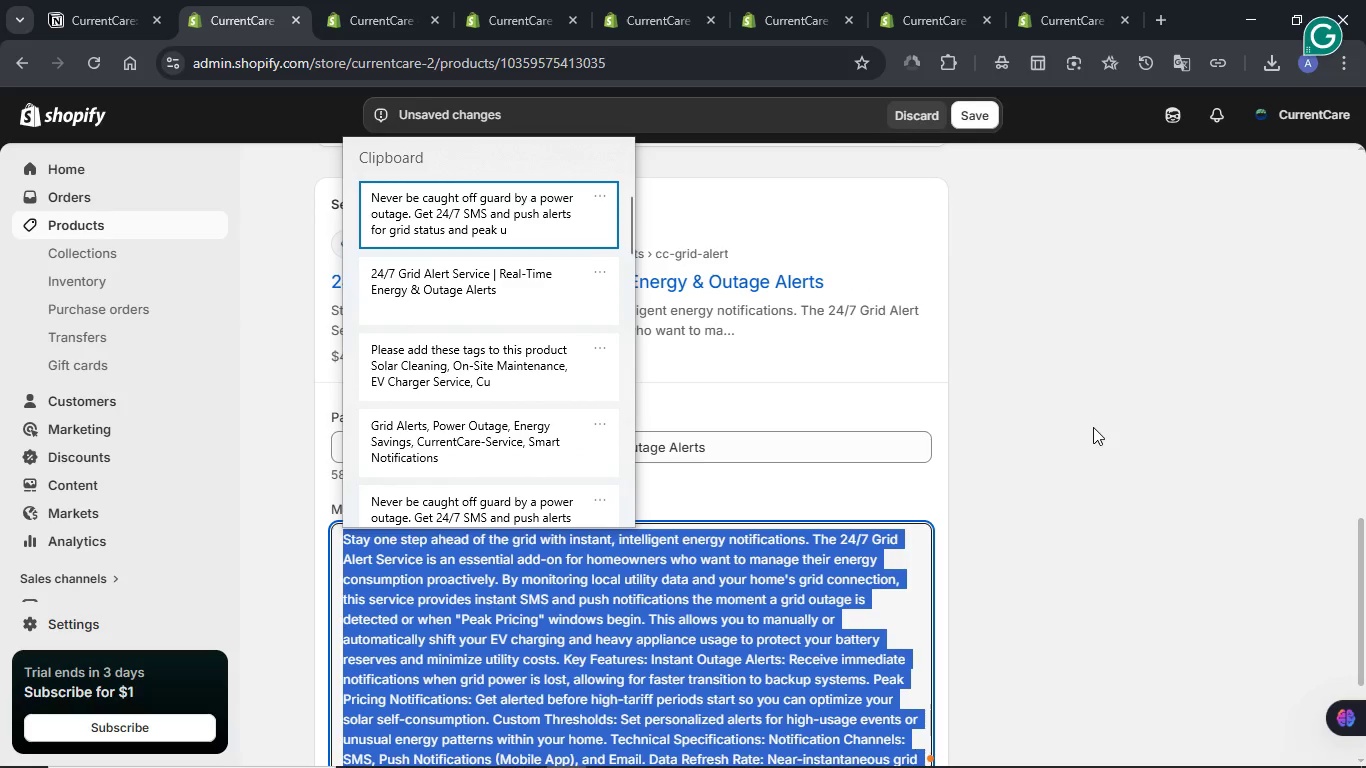 
key(Control+ControlLeft)
 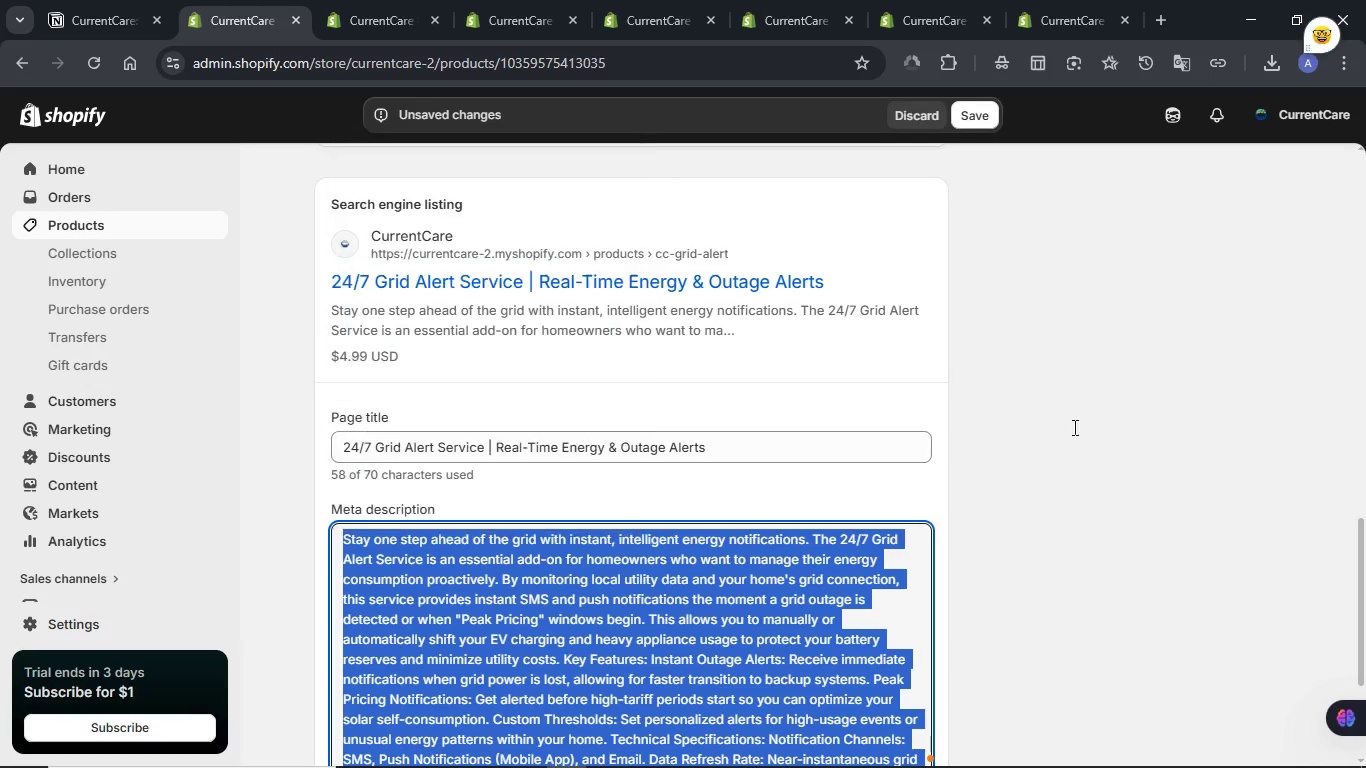 
left_click([975, 123])
 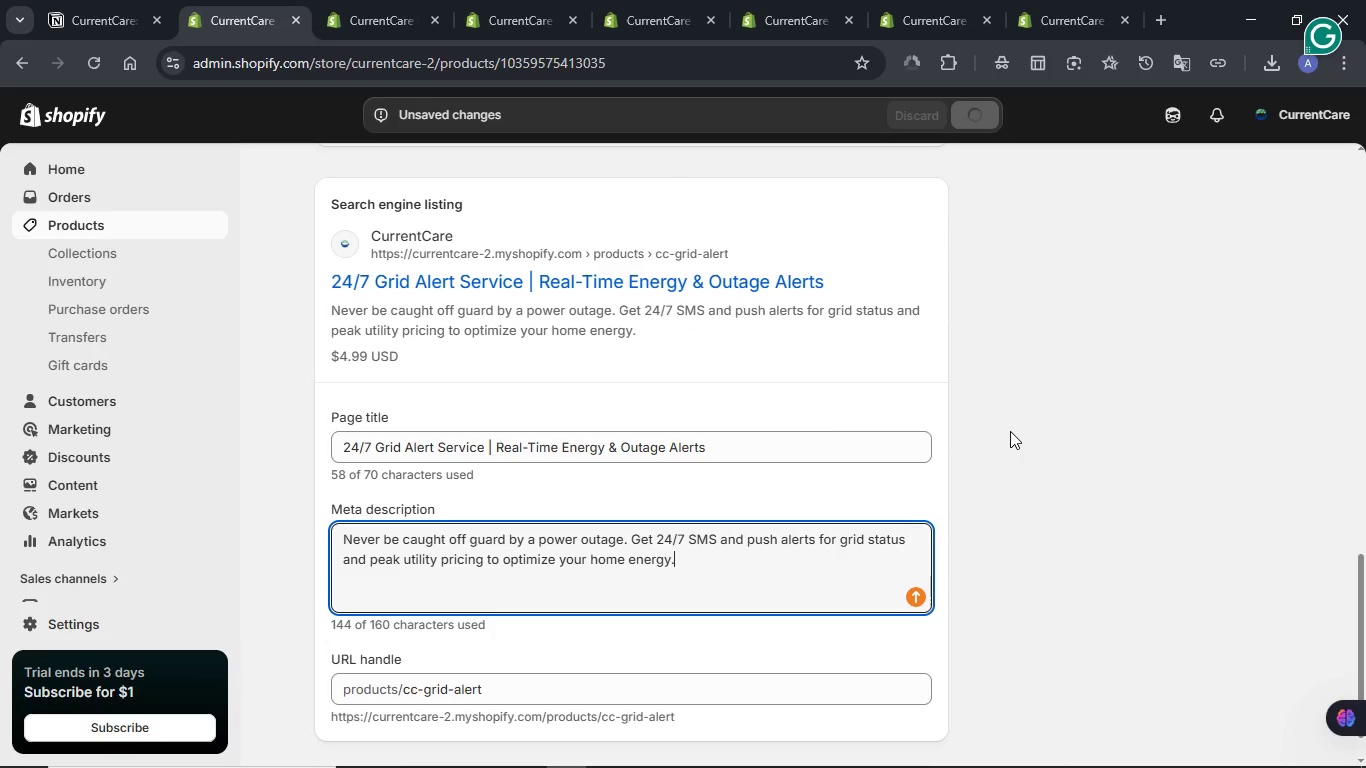 
wait(7.56)
 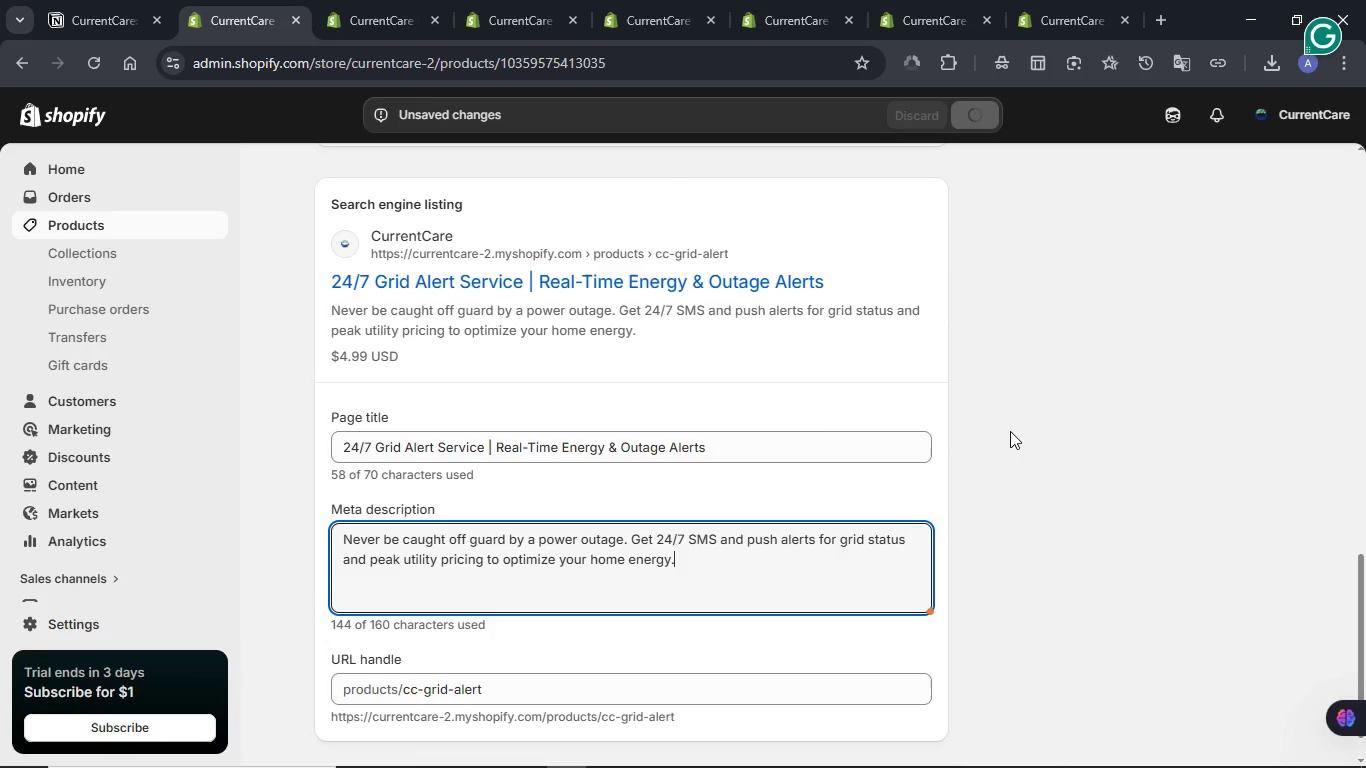 
scroll: coordinate [550, 418], scroll_direction: up, amount: 5.0
 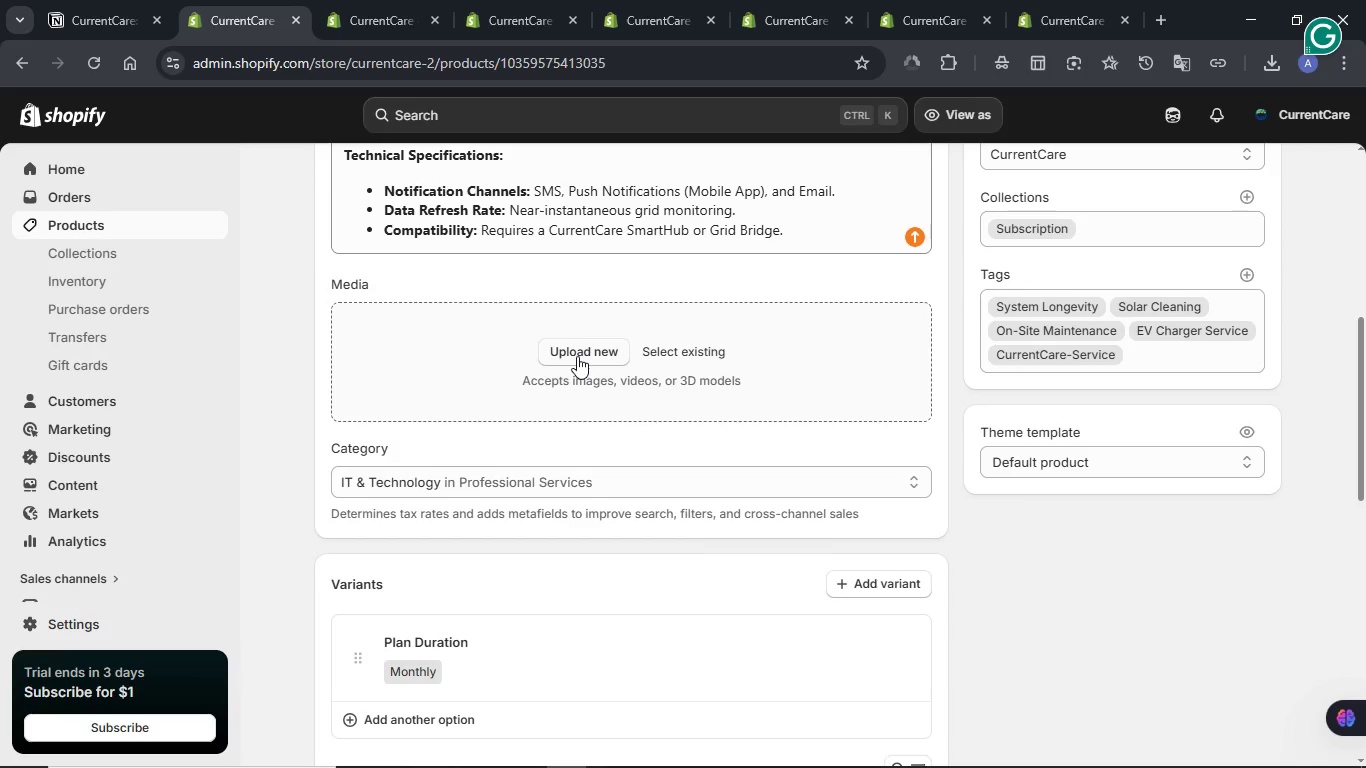 
left_click([700, 354])
 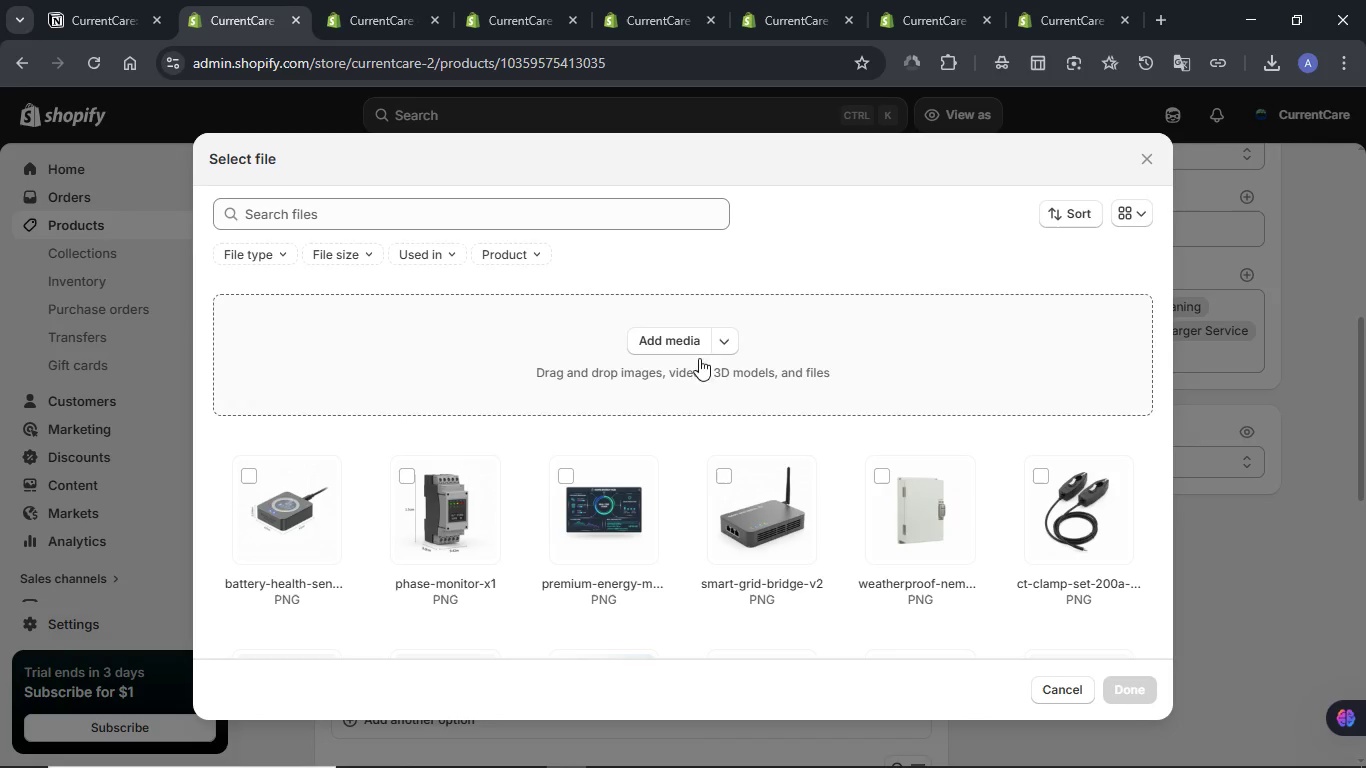 
scroll: coordinate [385, 565], scroll_direction: down, amount: 3.0
 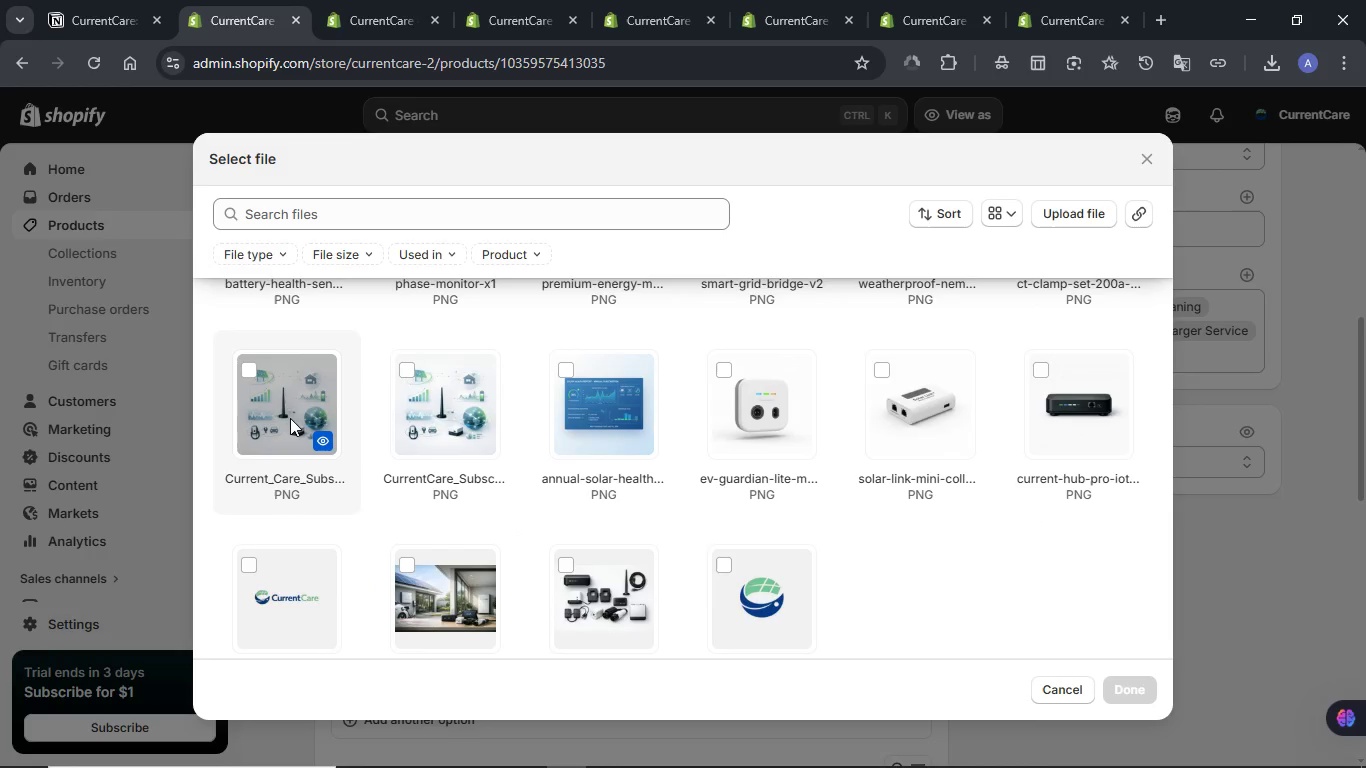 
left_click([287, 415])
 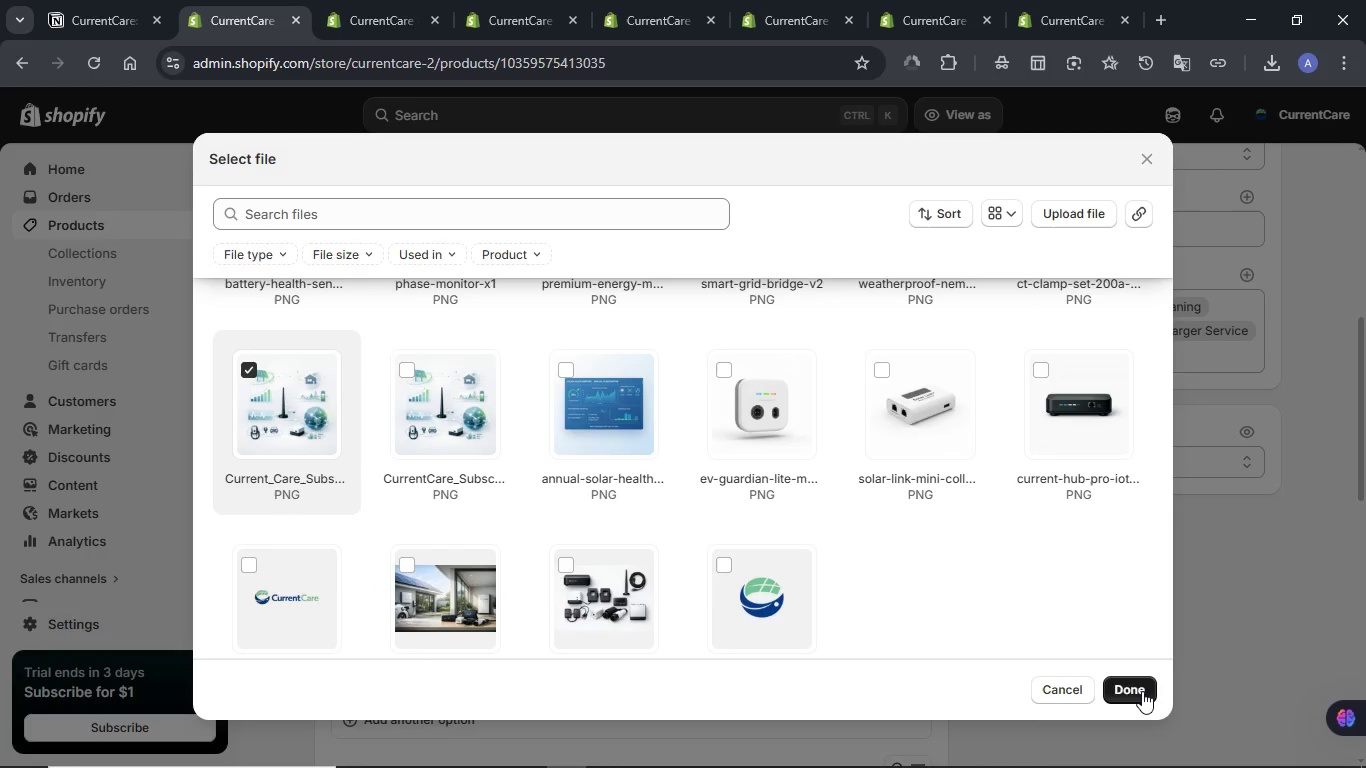 
left_click([1142, 691])
 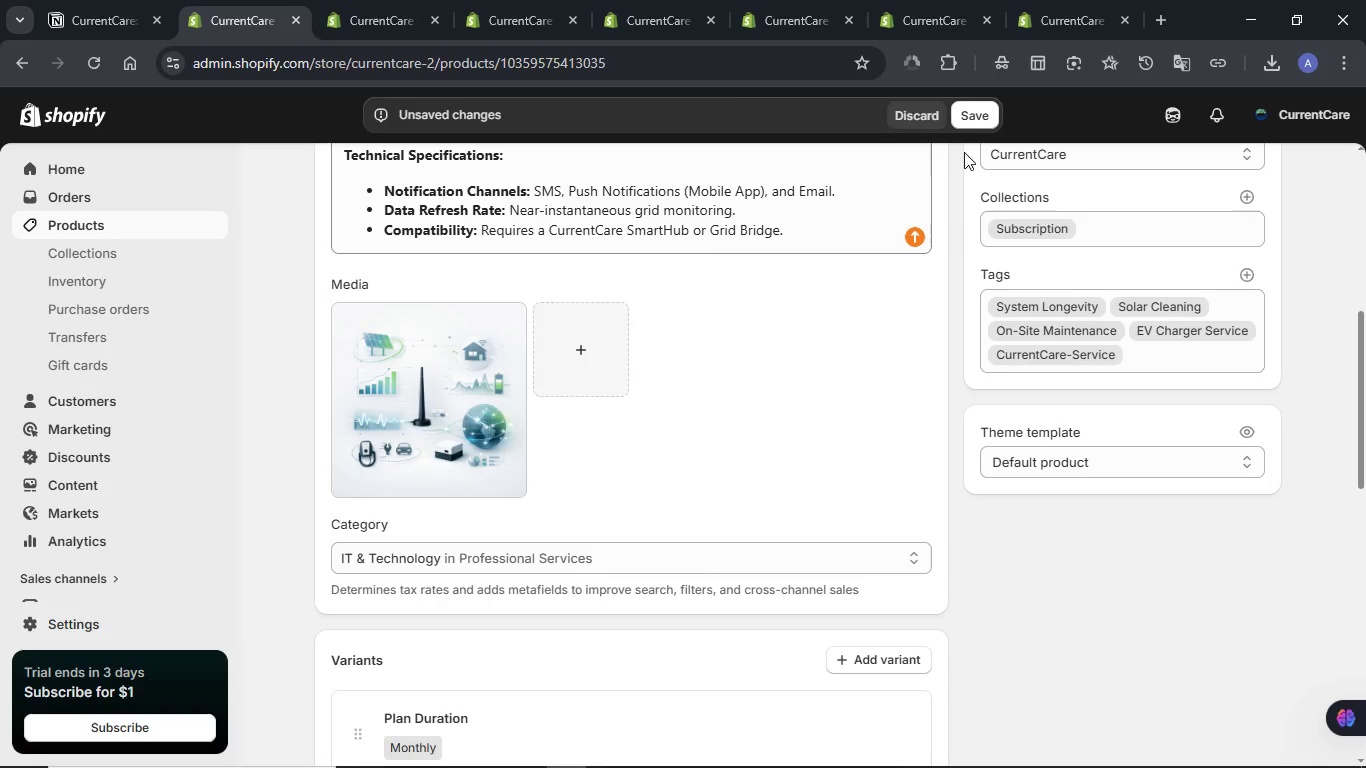 
left_click([972, 121])
 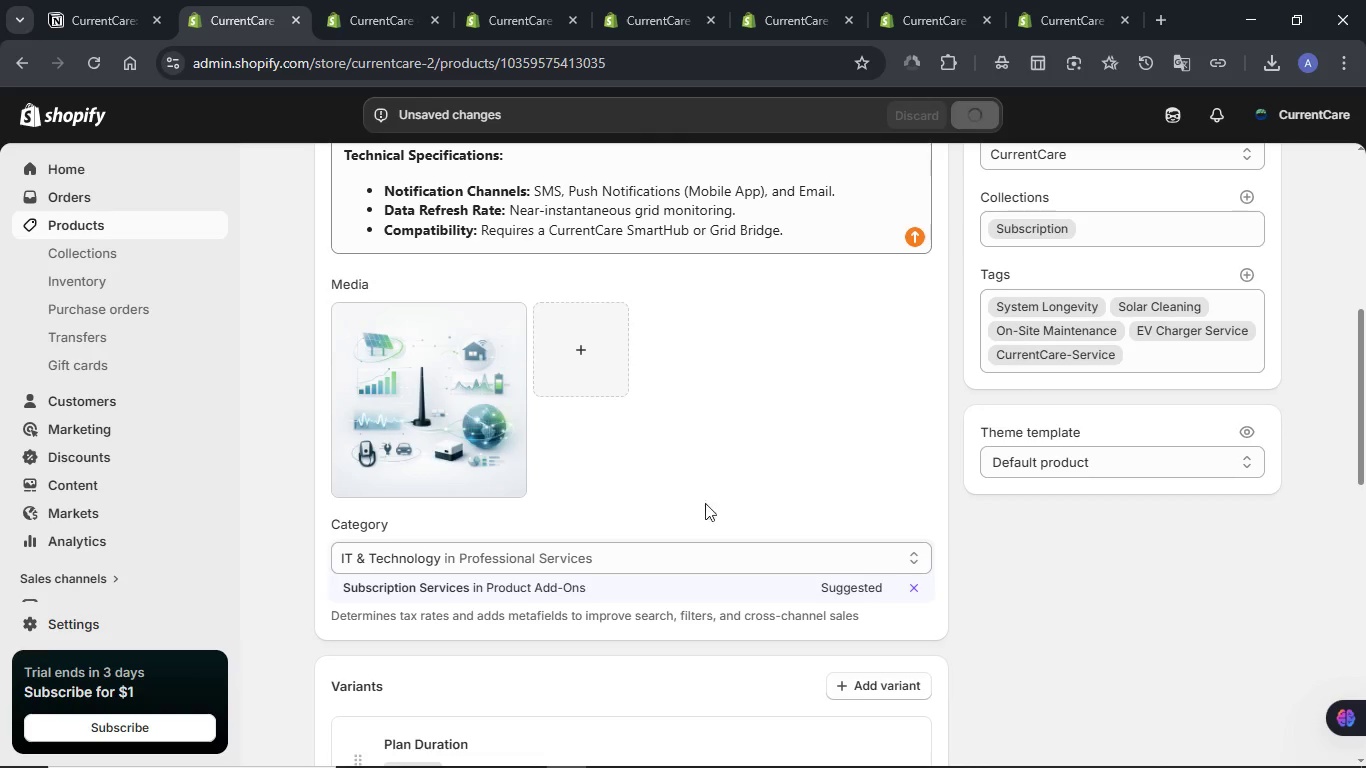 
mouse_move([668, 462])
 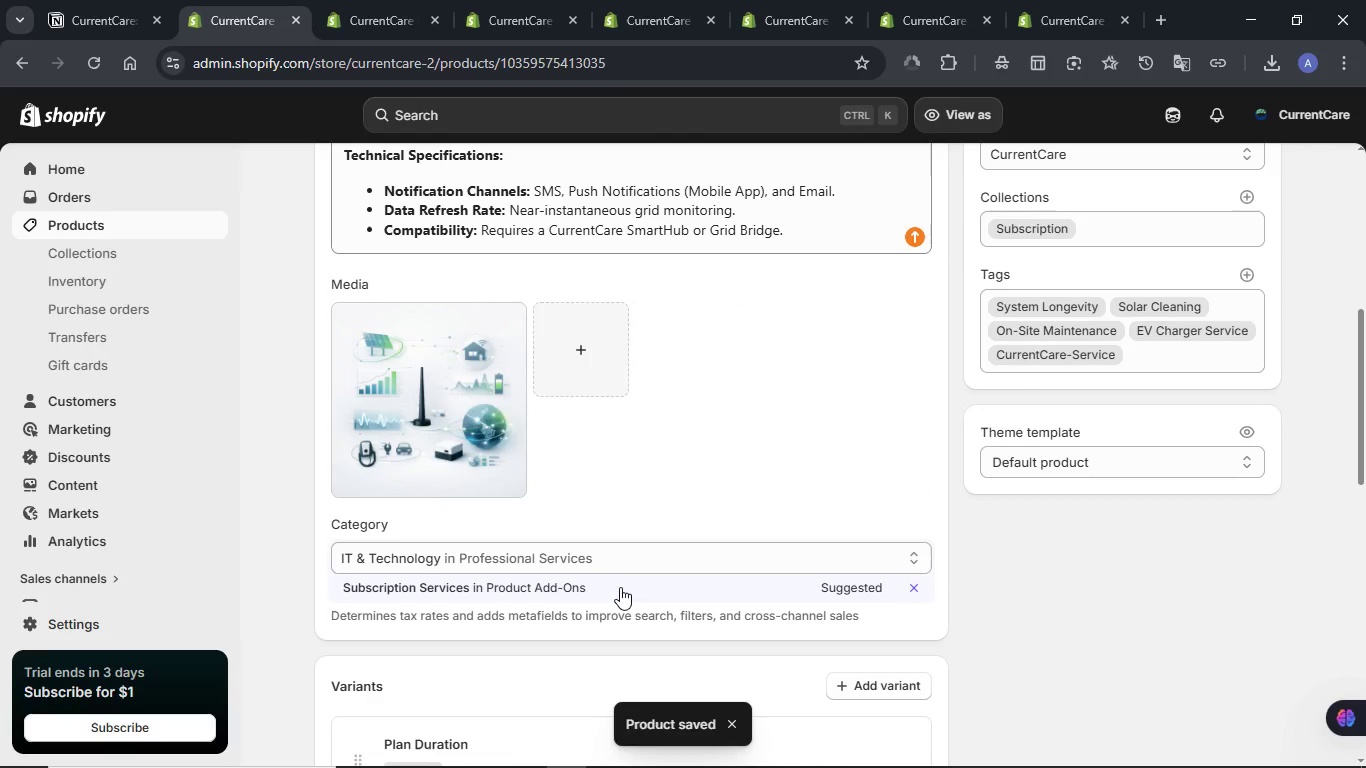 
left_click([620, 587])
 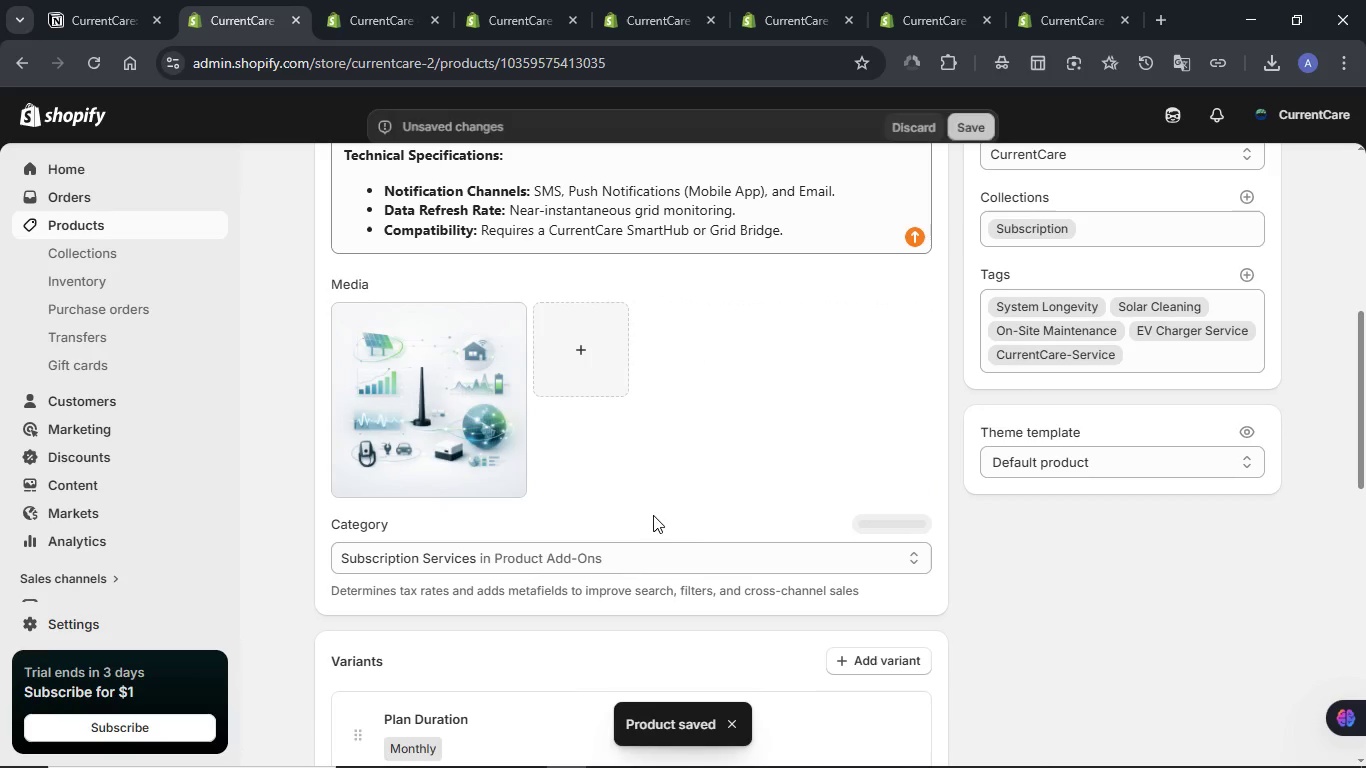 
scroll: coordinate [691, 449], scroll_direction: down, amount: 2.0
 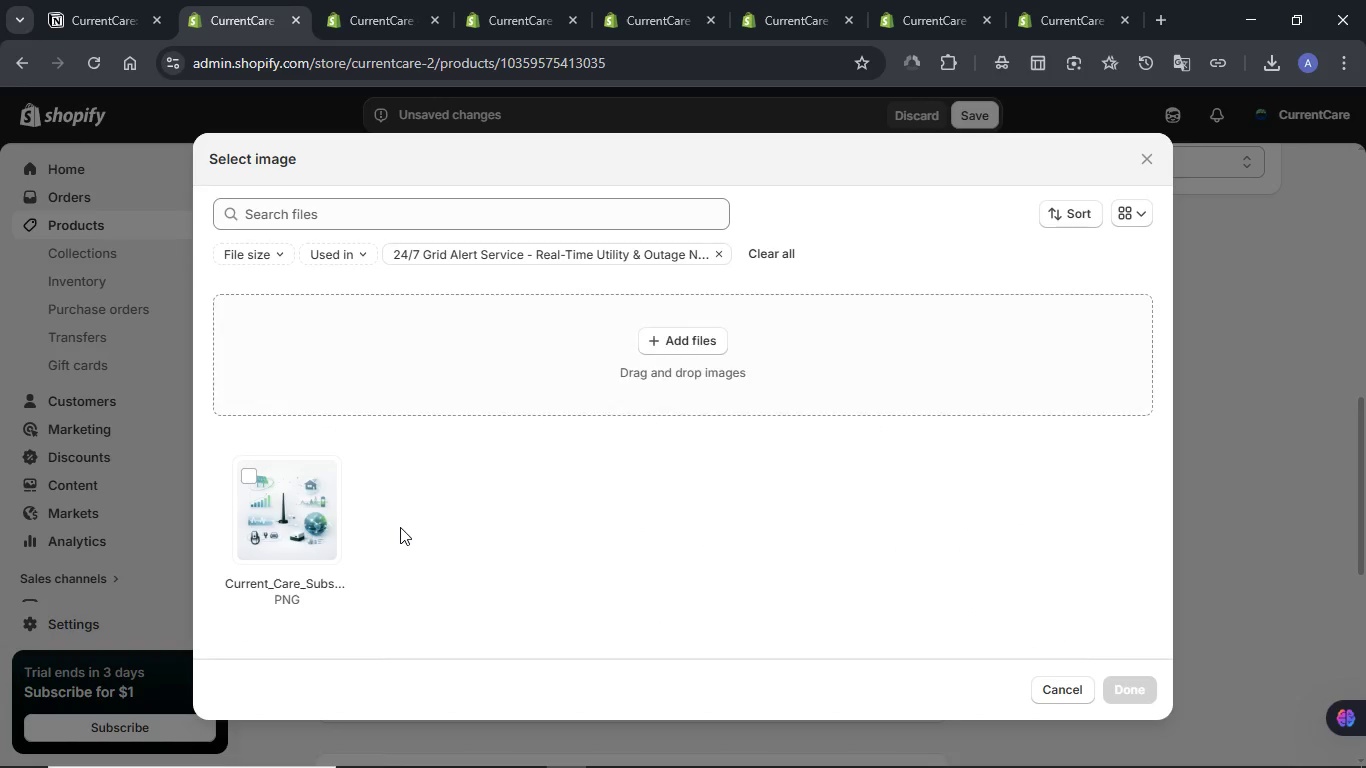 
left_click([302, 523])
 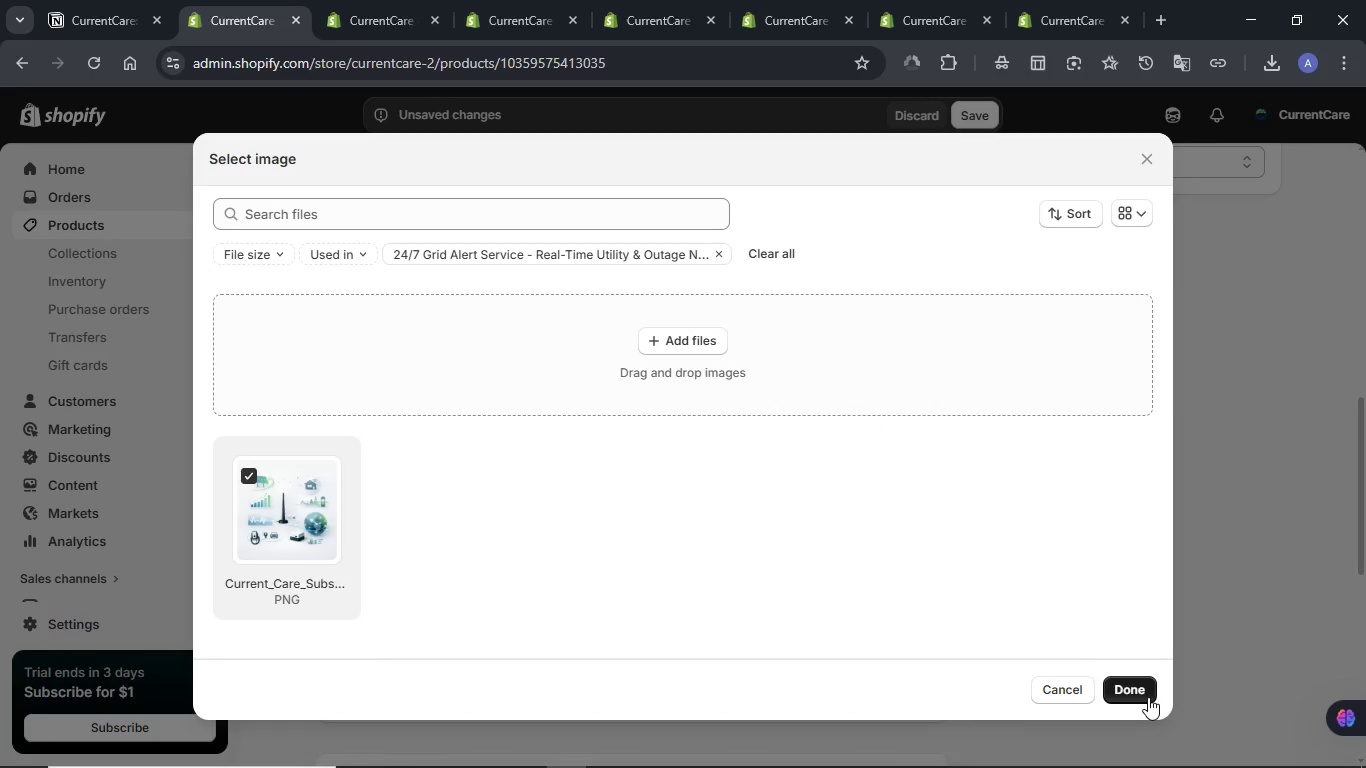 
left_click([1148, 697])
 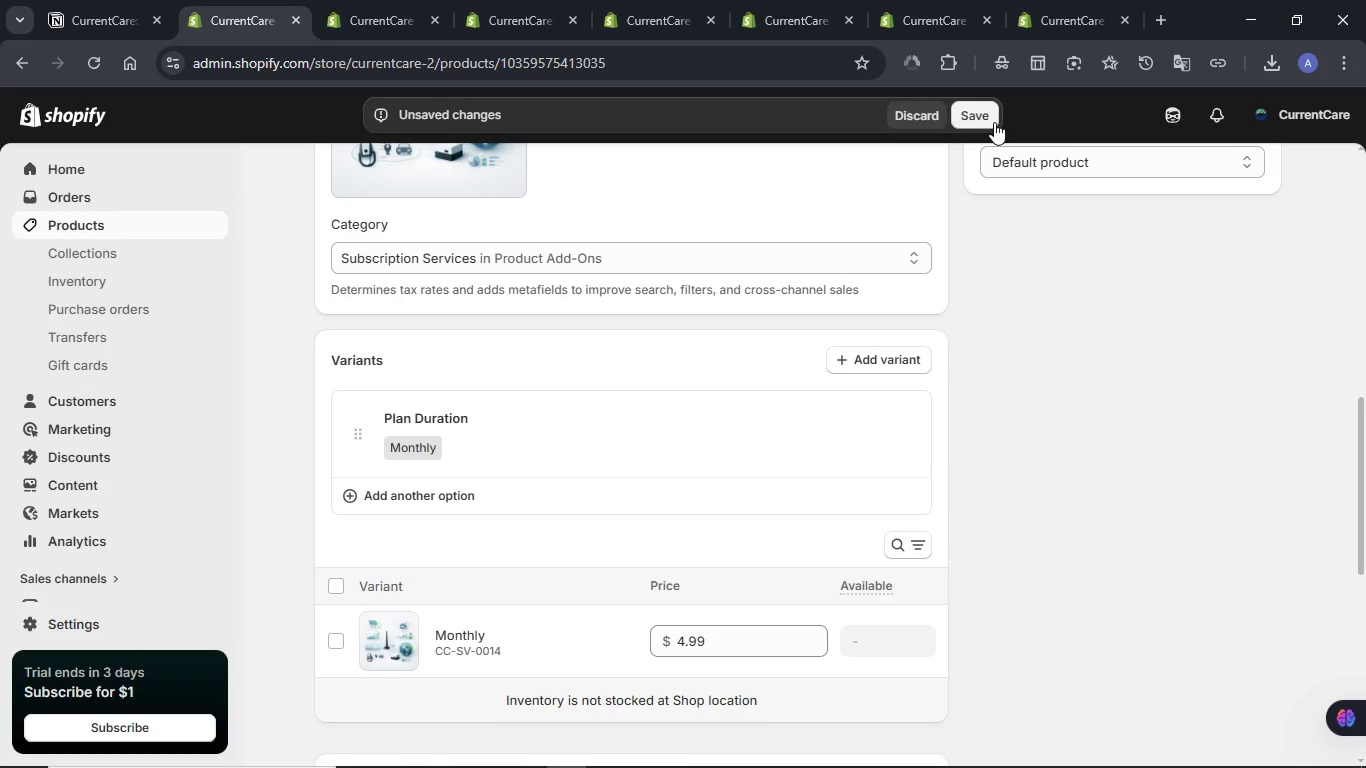 
left_click([994, 122])
 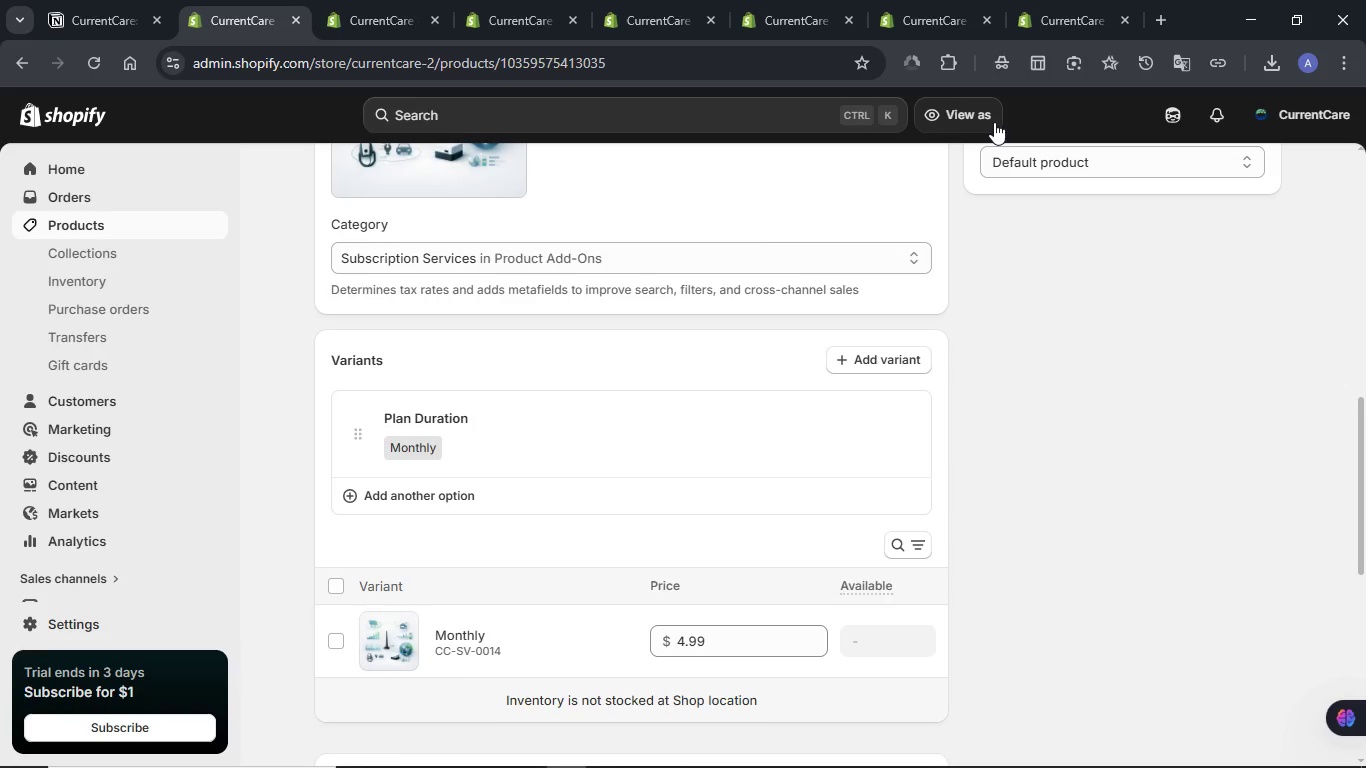 
wait(149.39)
 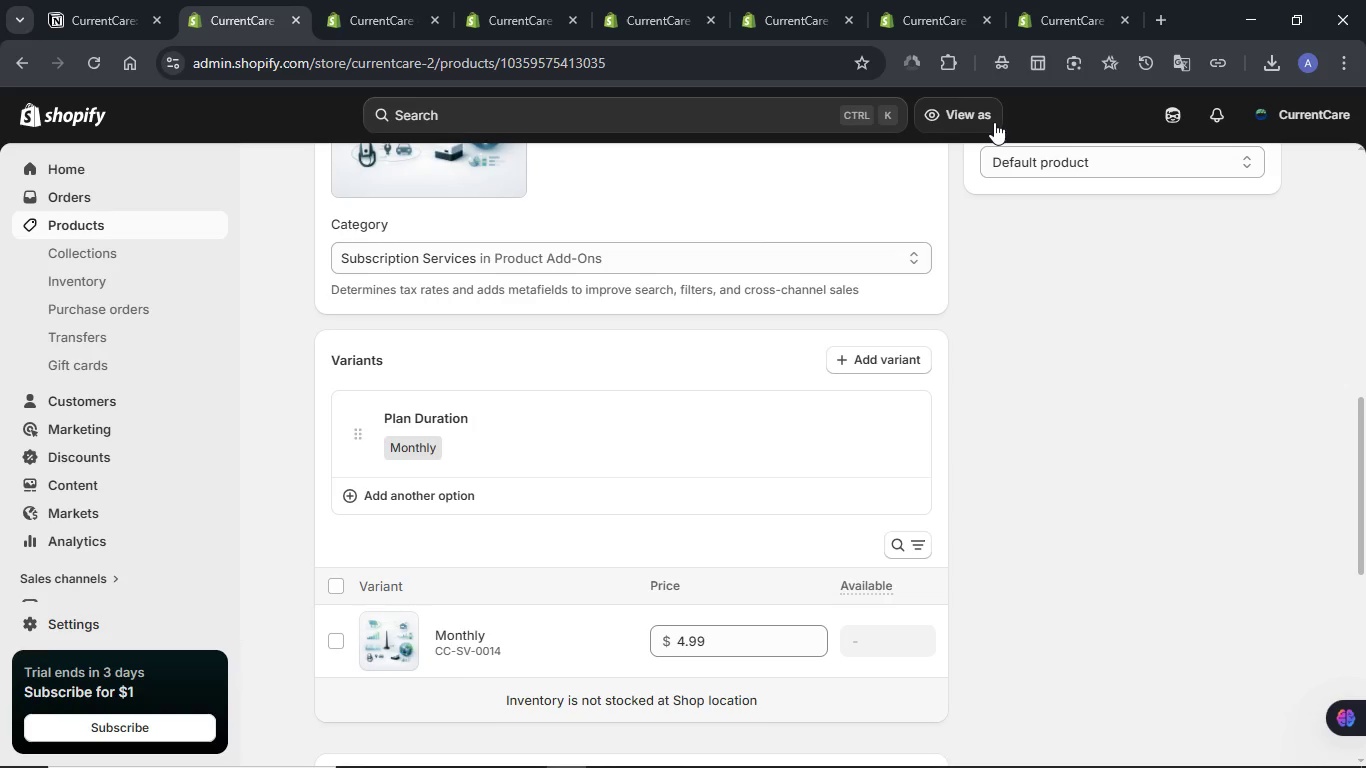 
left_click([1030, 444])
 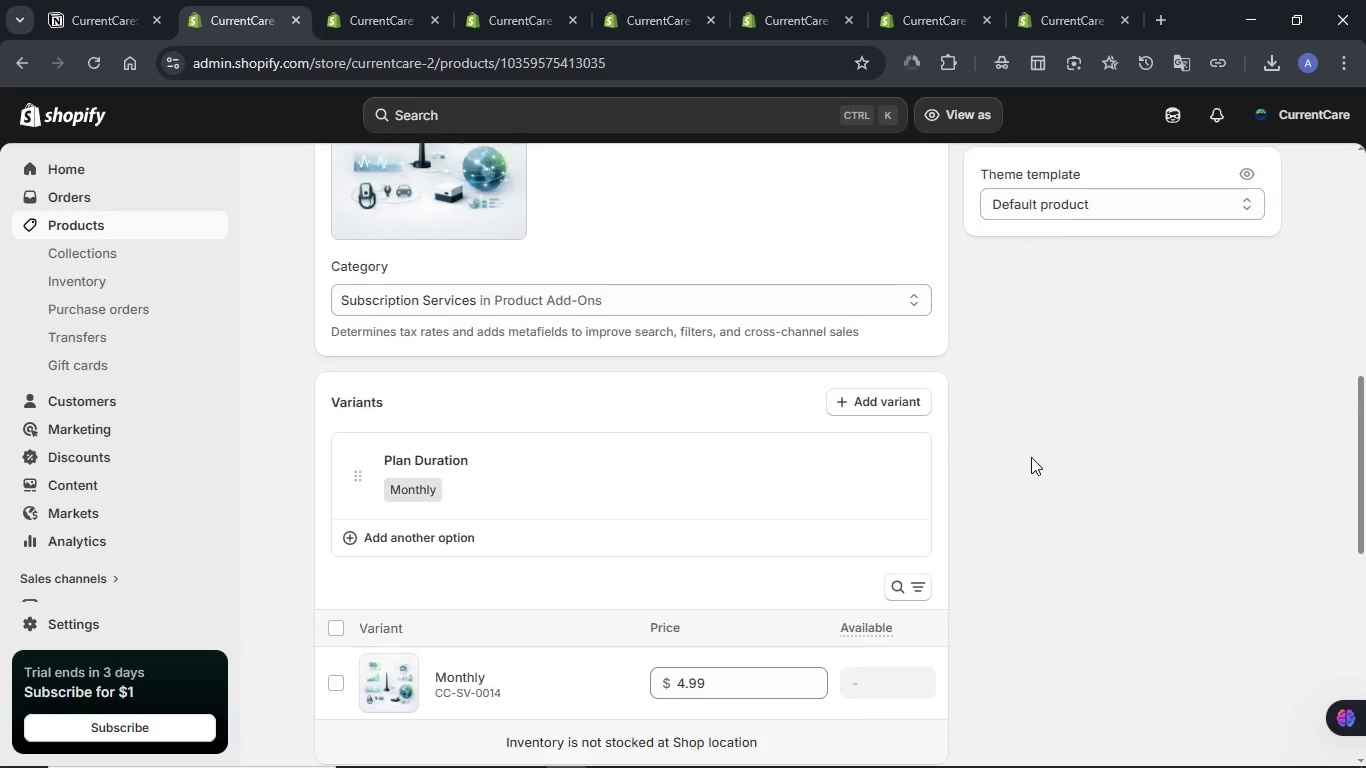 
scroll: coordinate [1030, 462], scroll_direction: up, amount: 10.0
 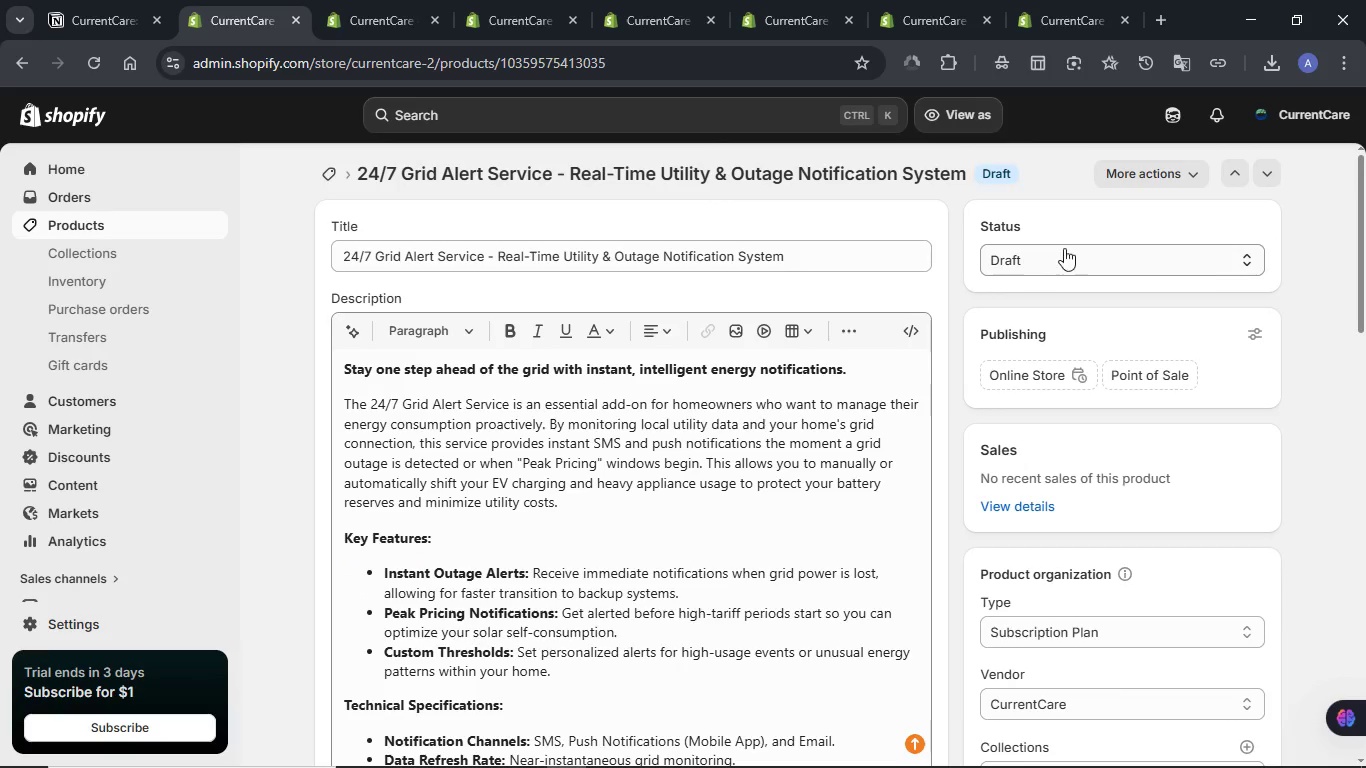 
left_click([1064, 252])
 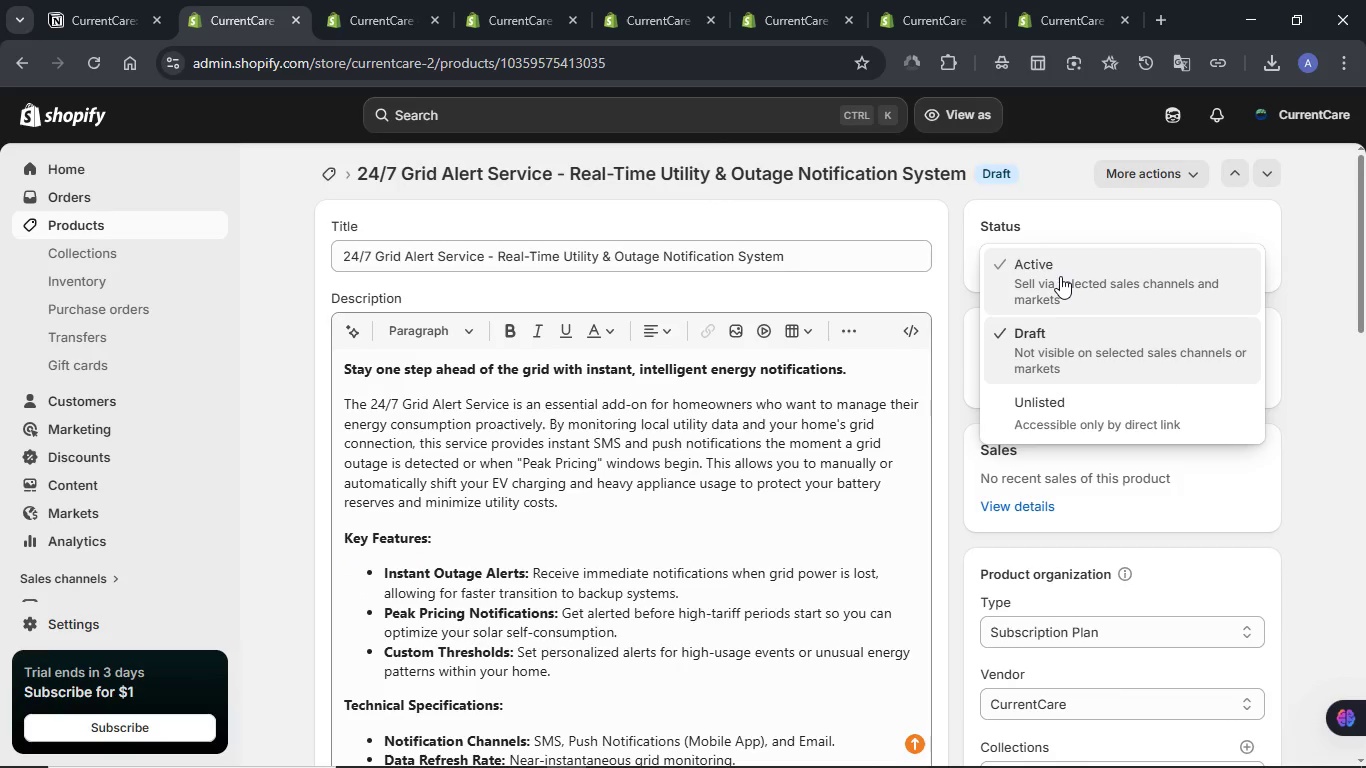 
left_click([1060, 276])
 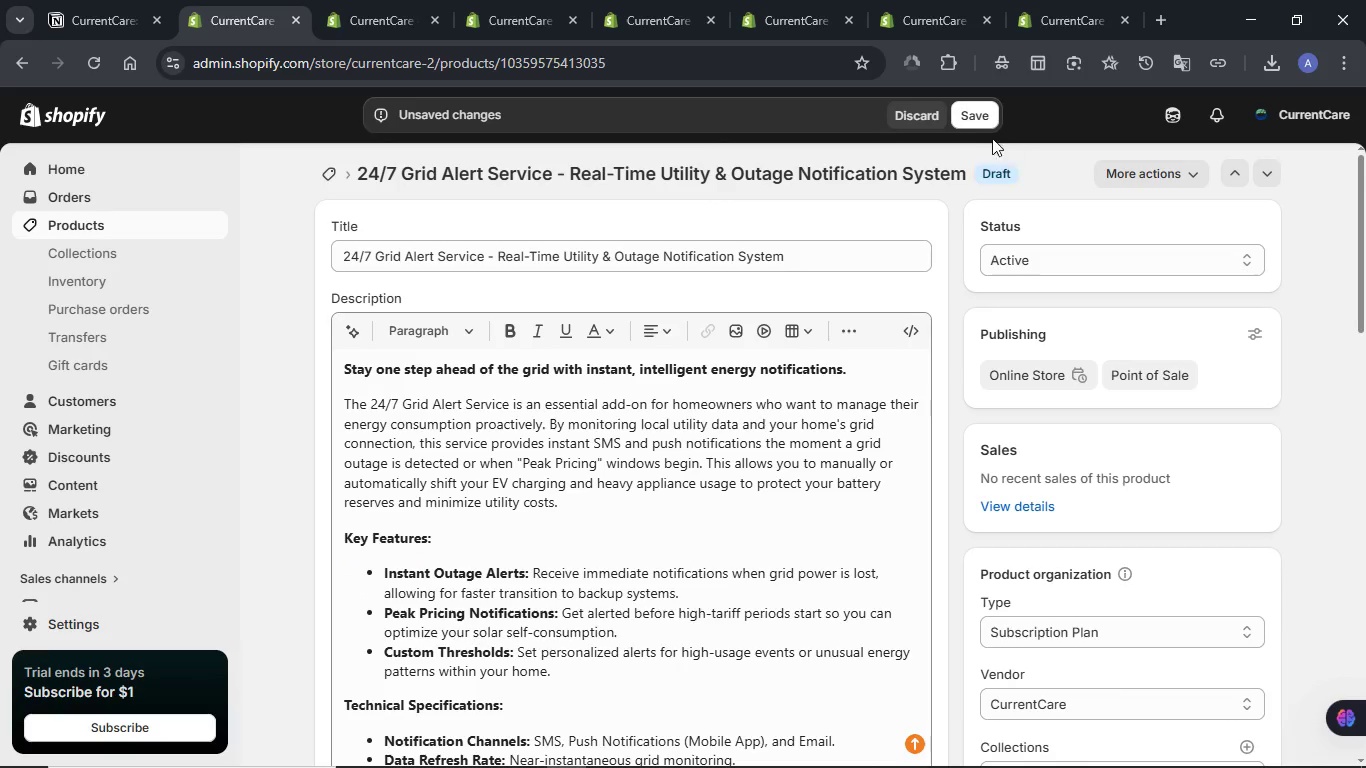 
left_click([975, 121])
 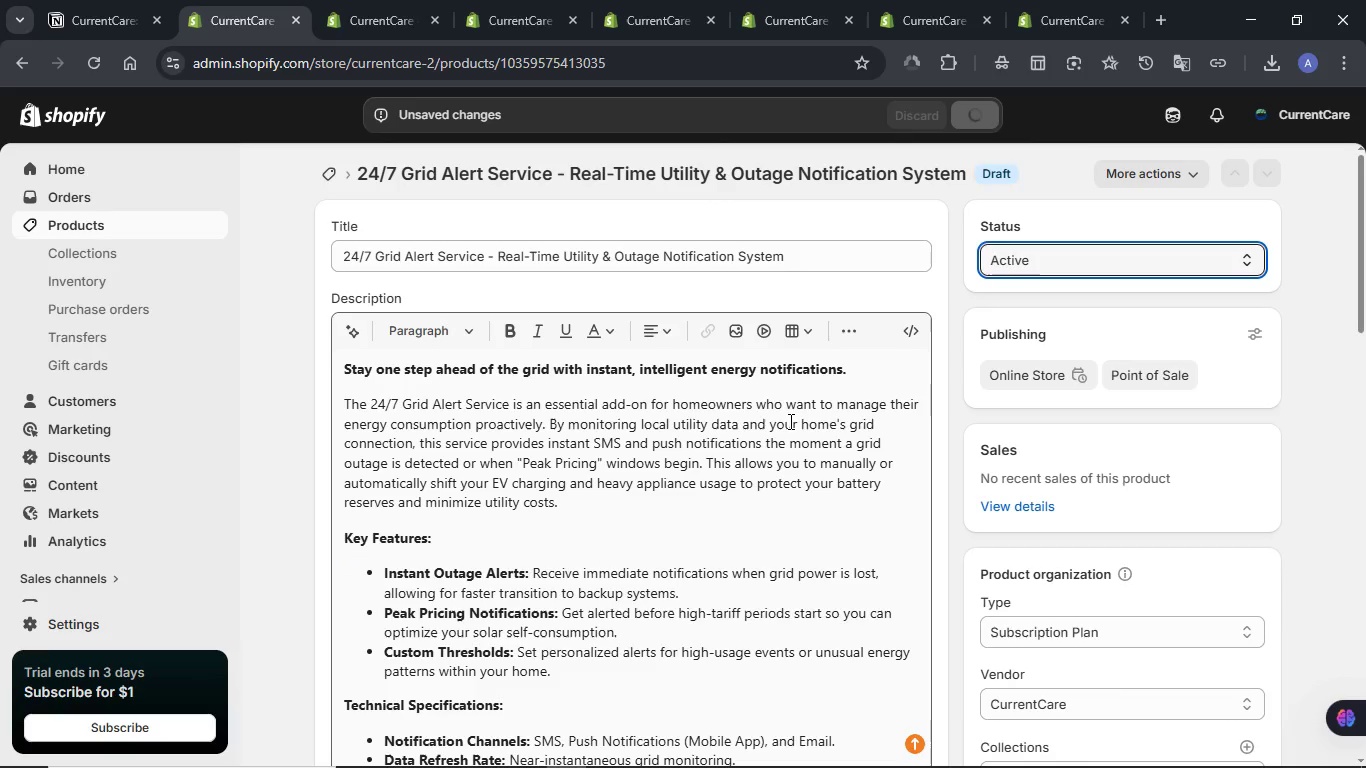 
scroll: coordinate [789, 421], scroll_direction: down, amount: 3.0
 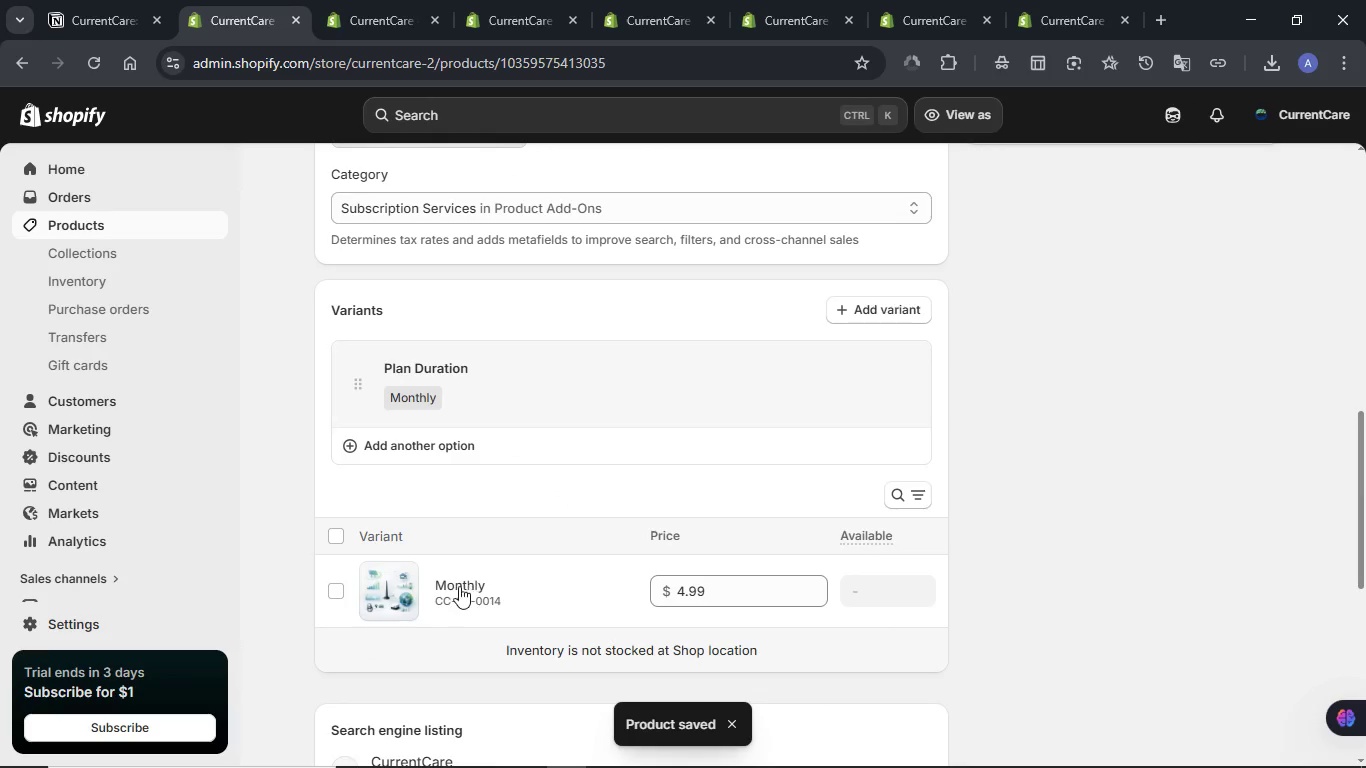 
left_click([458, 586])
 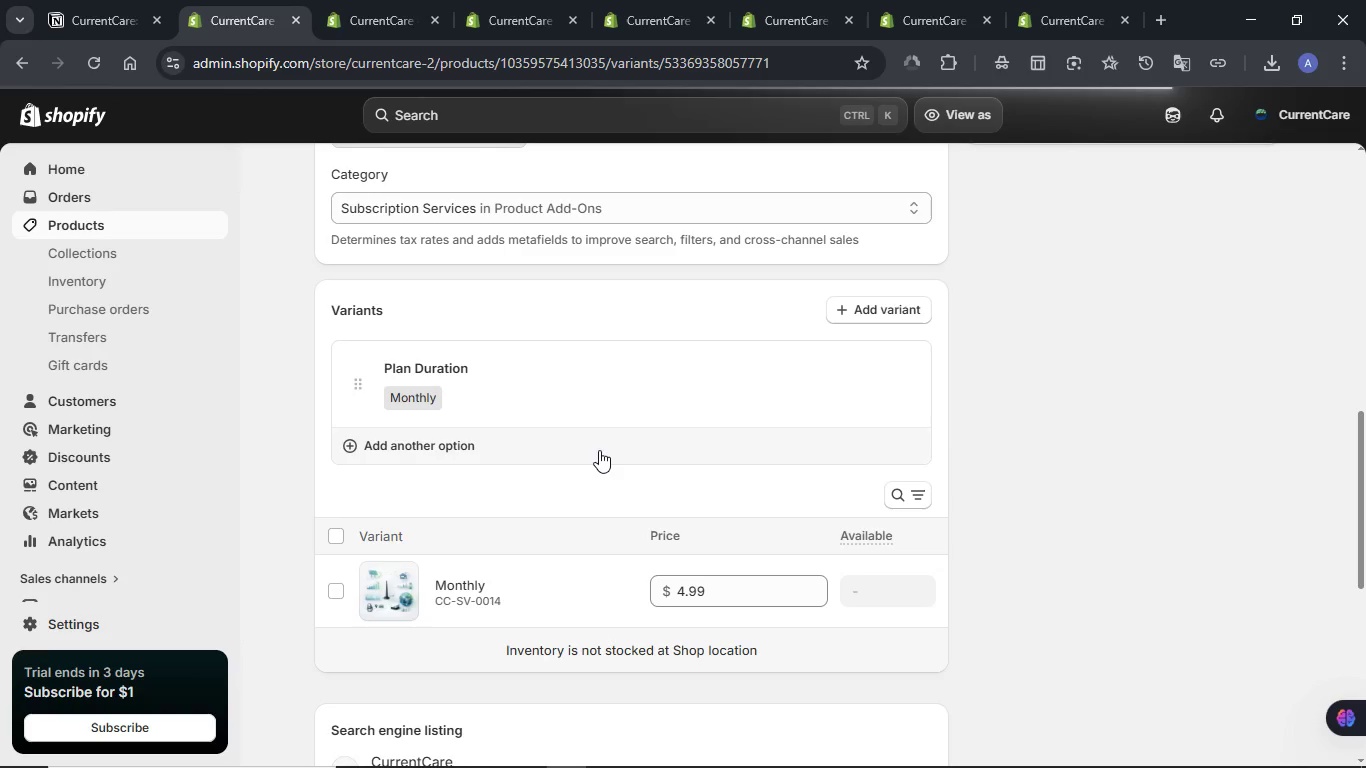 
wait(10.02)
 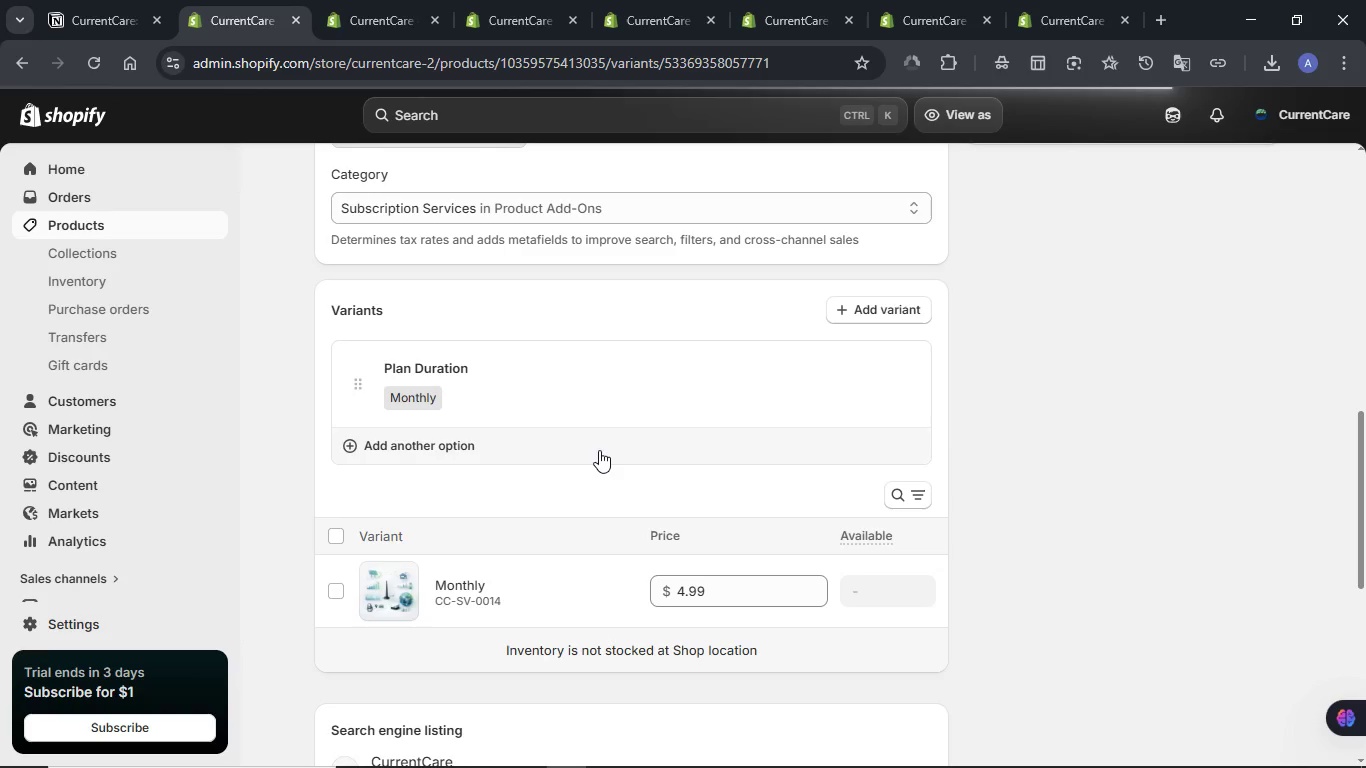 
scroll: coordinate [986, 450], scroll_direction: down, amount: 1.0
 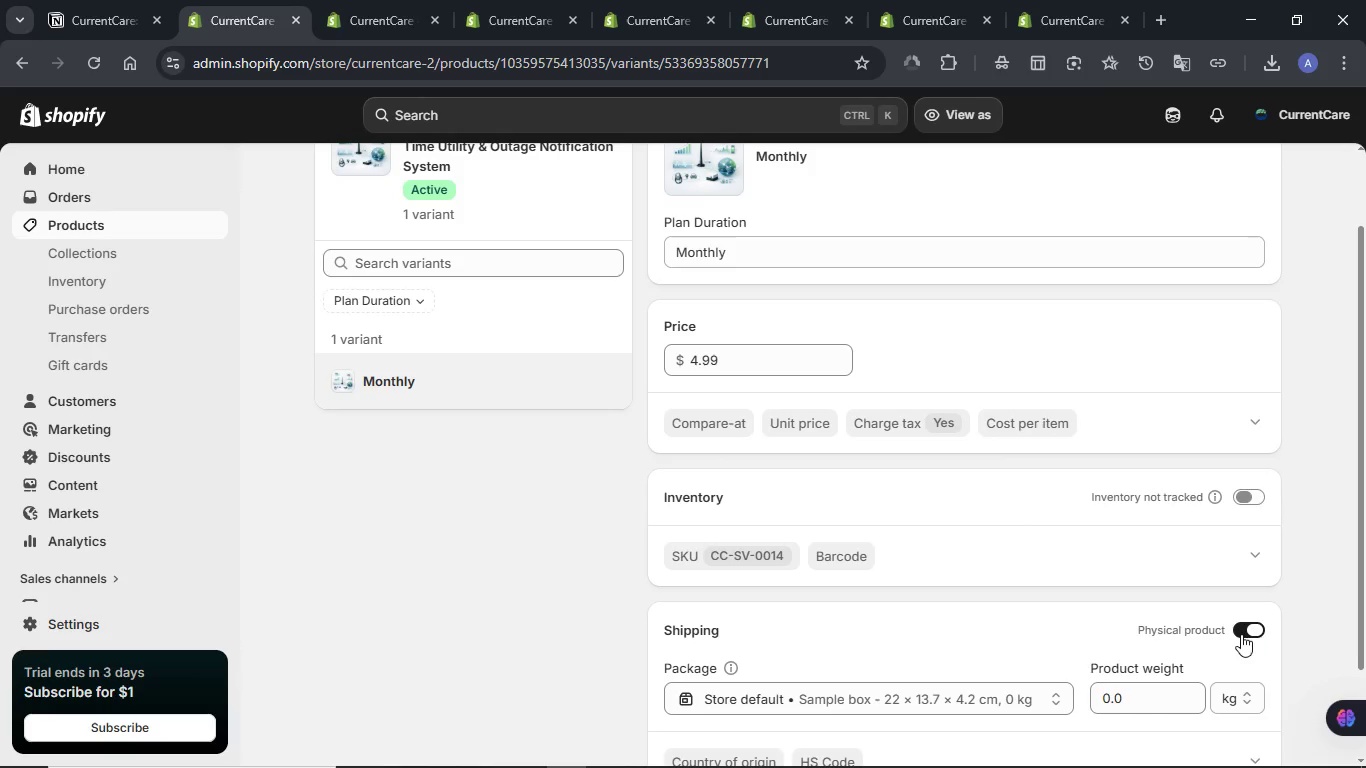 
left_click([1238, 634])
 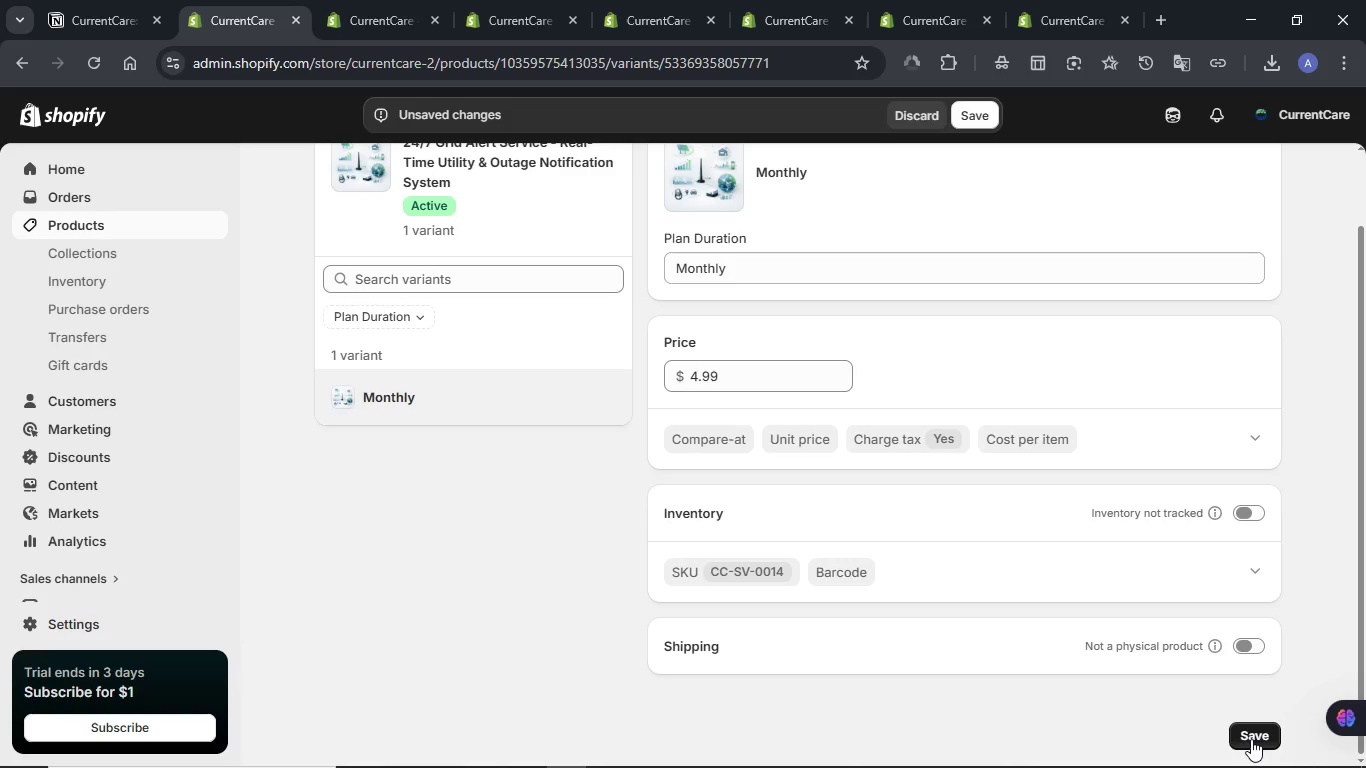 
left_click([1252, 739])
 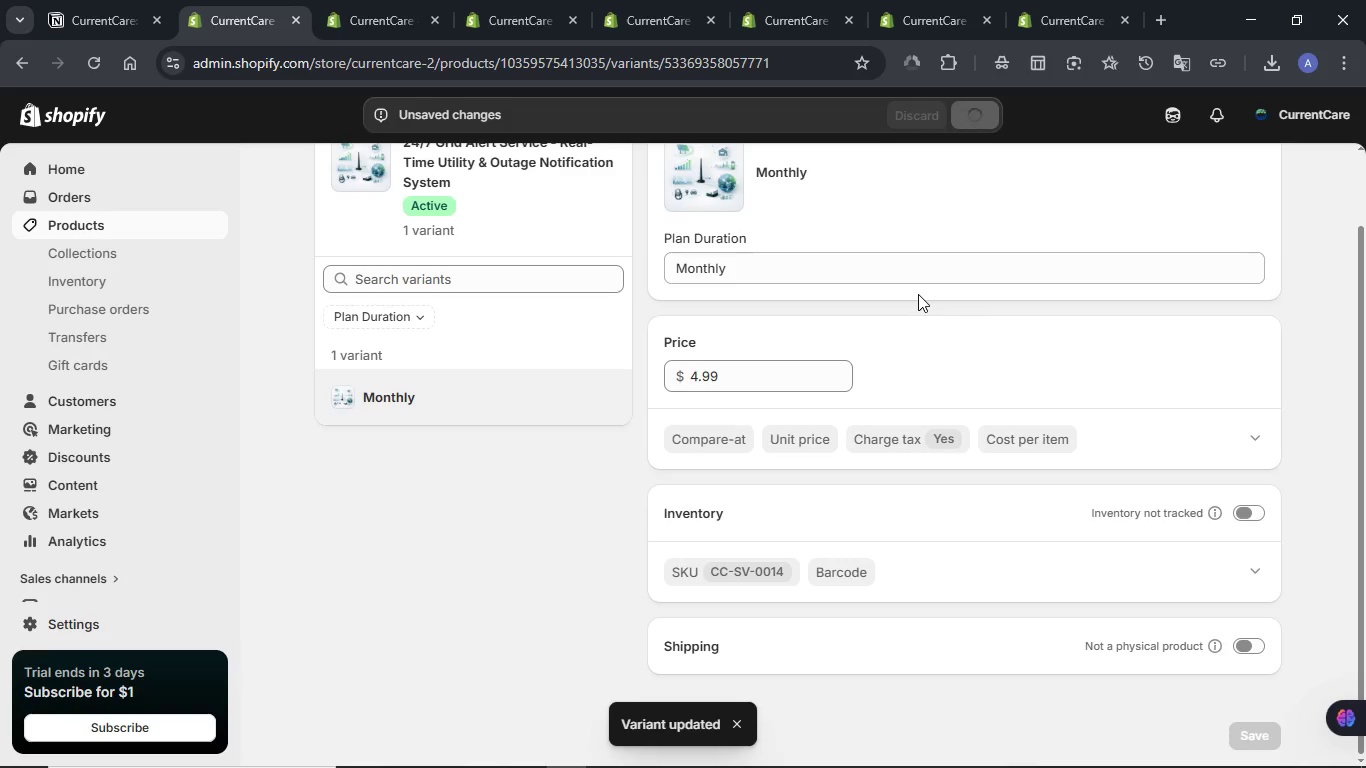 
wait(9.56)
 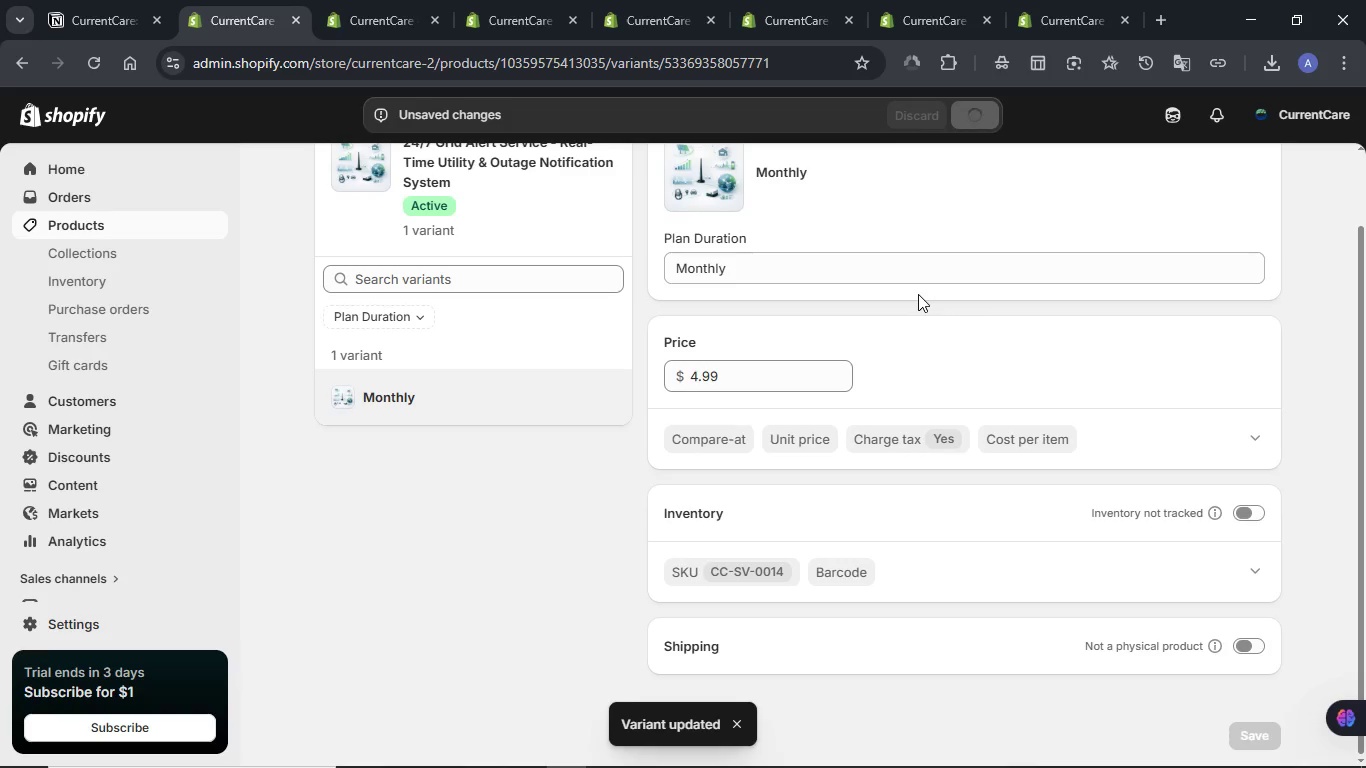 
scroll: coordinate [906, 301], scroll_direction: up, amount: 4.0
 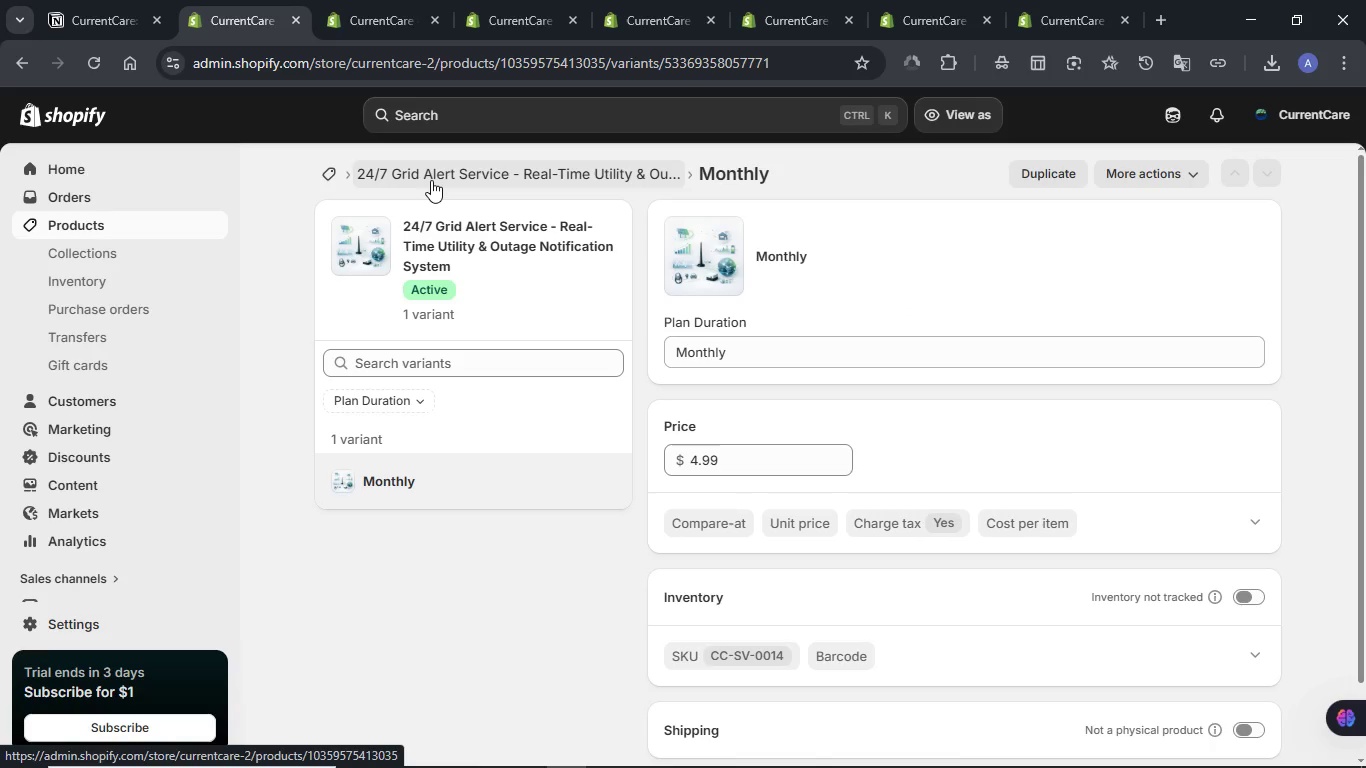 
left_click([431, 180])
 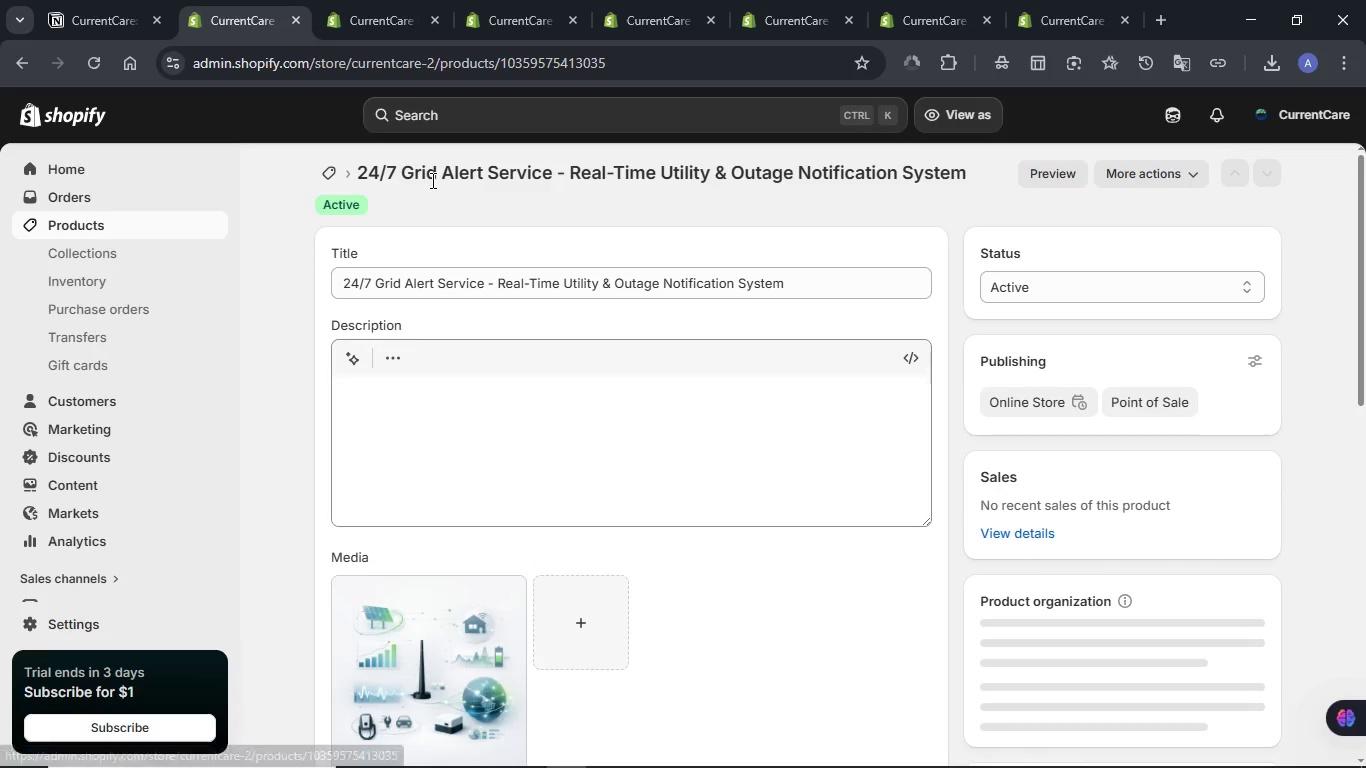 
left_click([368, 0])
 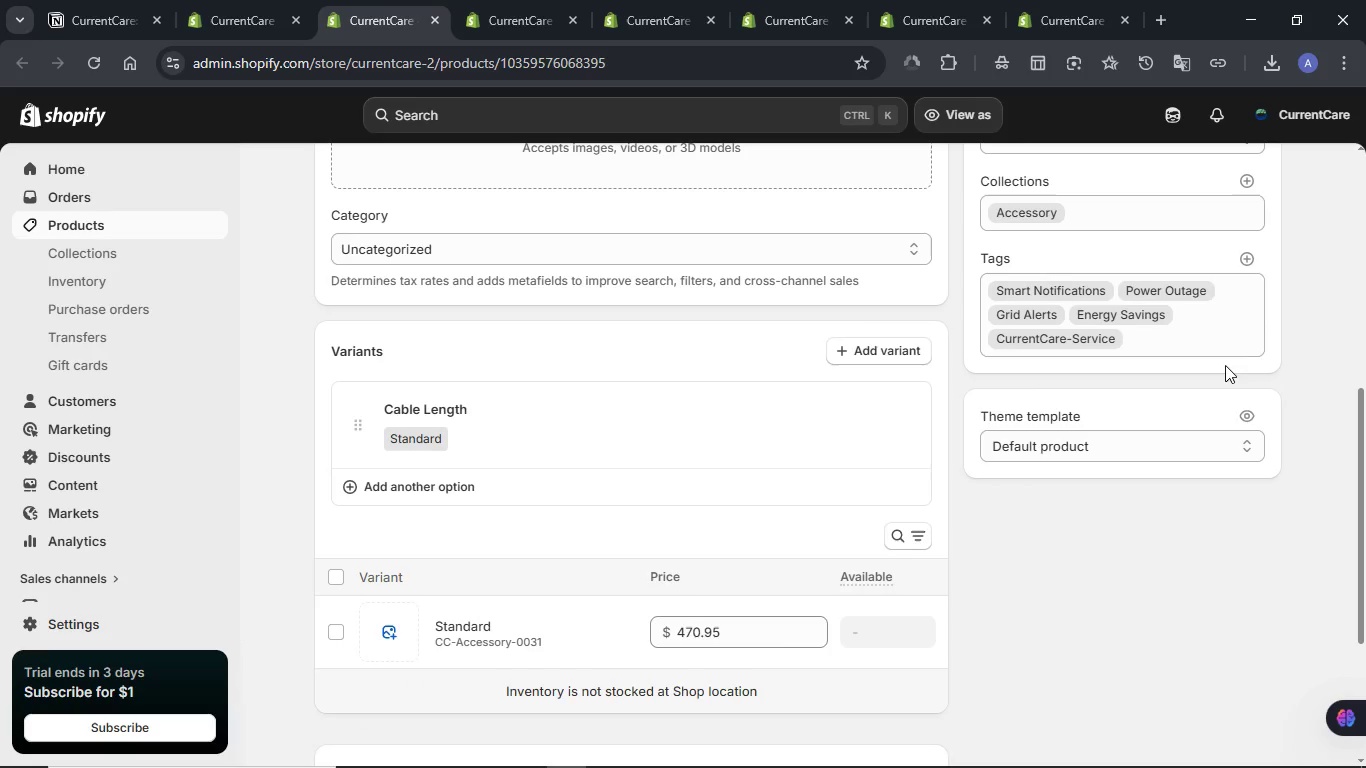 
scroll: coordinate [1225, 364], scroll_direction: up, amount: 9.0
 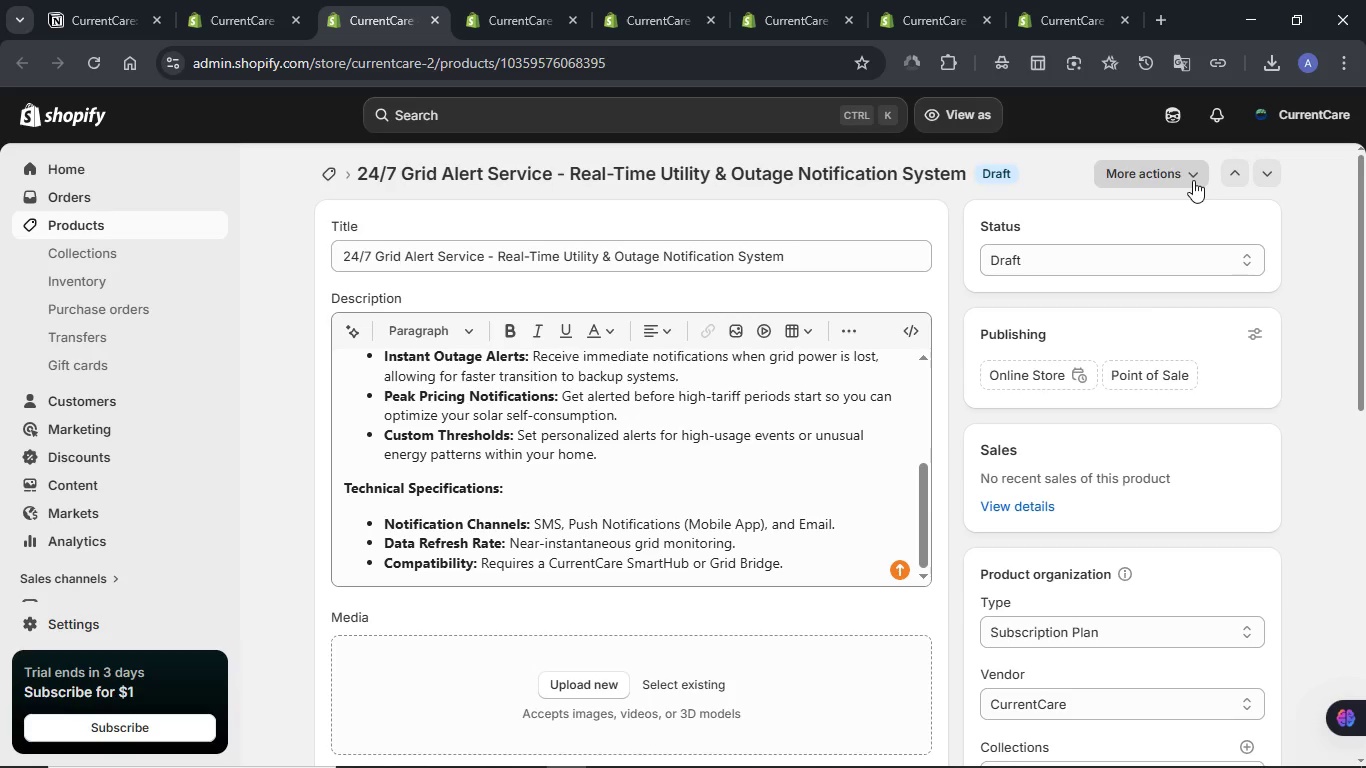 
left_click([1193, 180])
 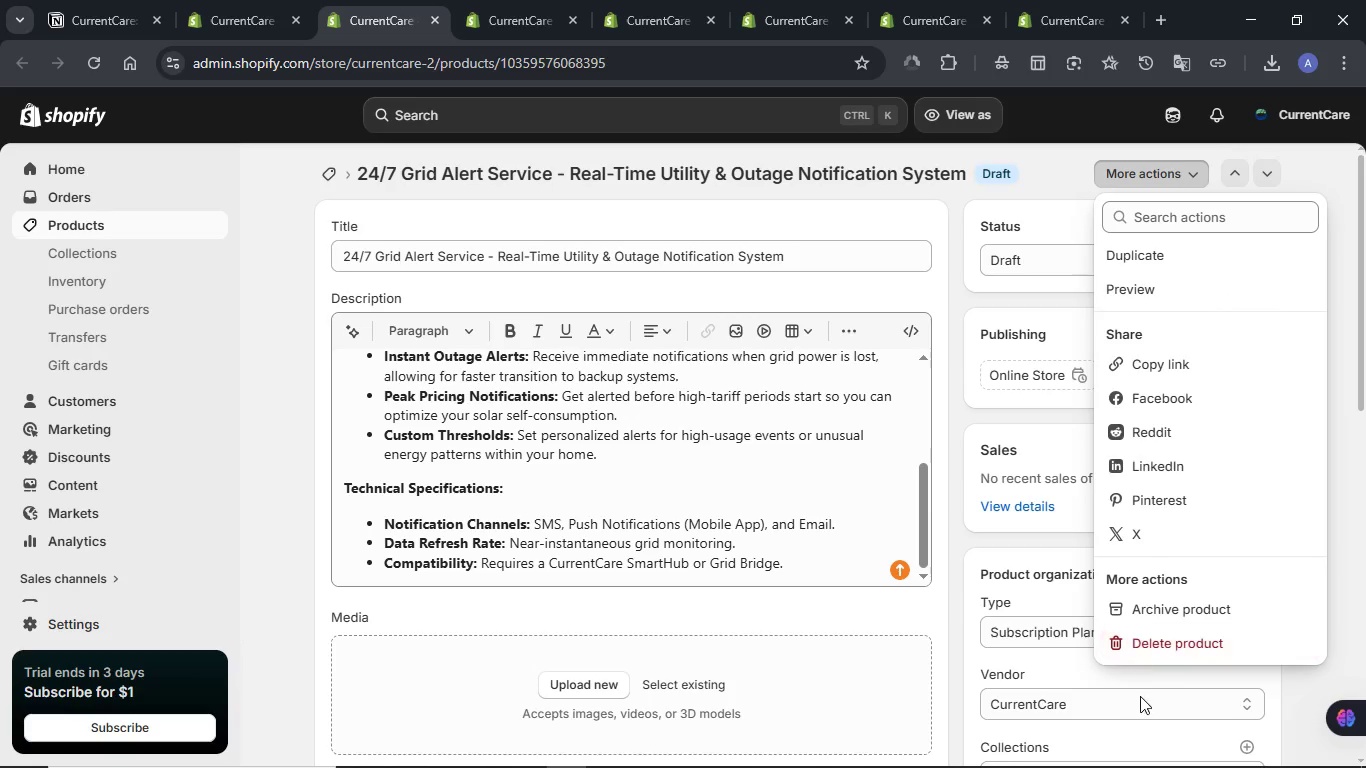 
left_click([1143, 648])
 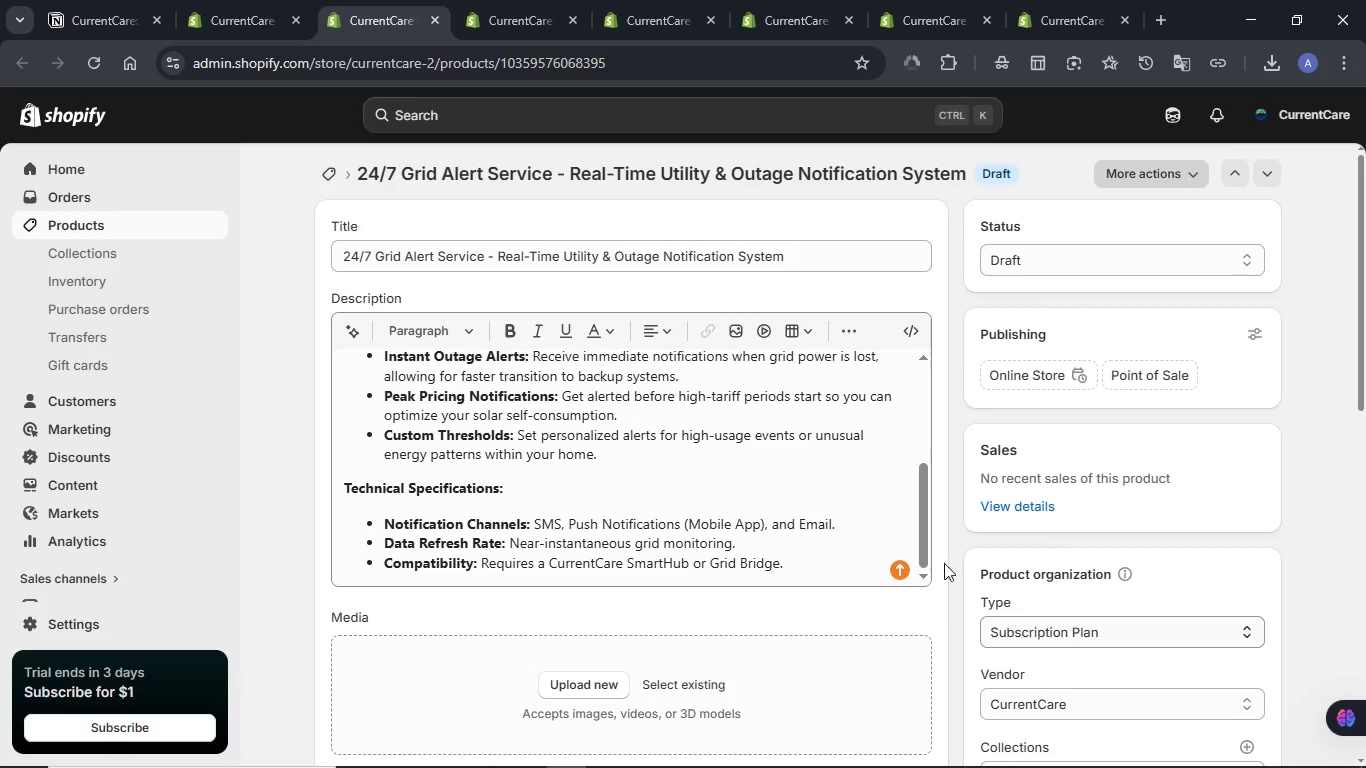 
mouse_move([856, 484])
 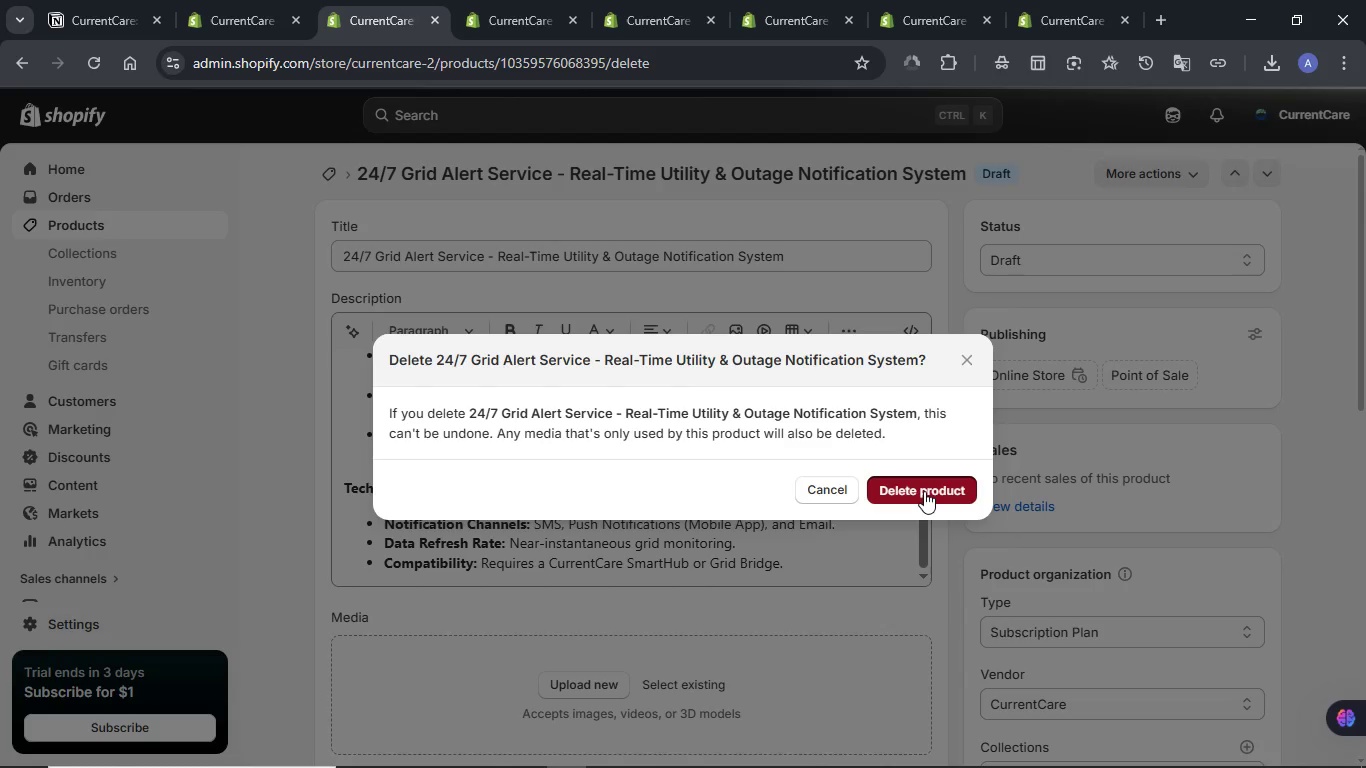 
left_click([924, 491])
 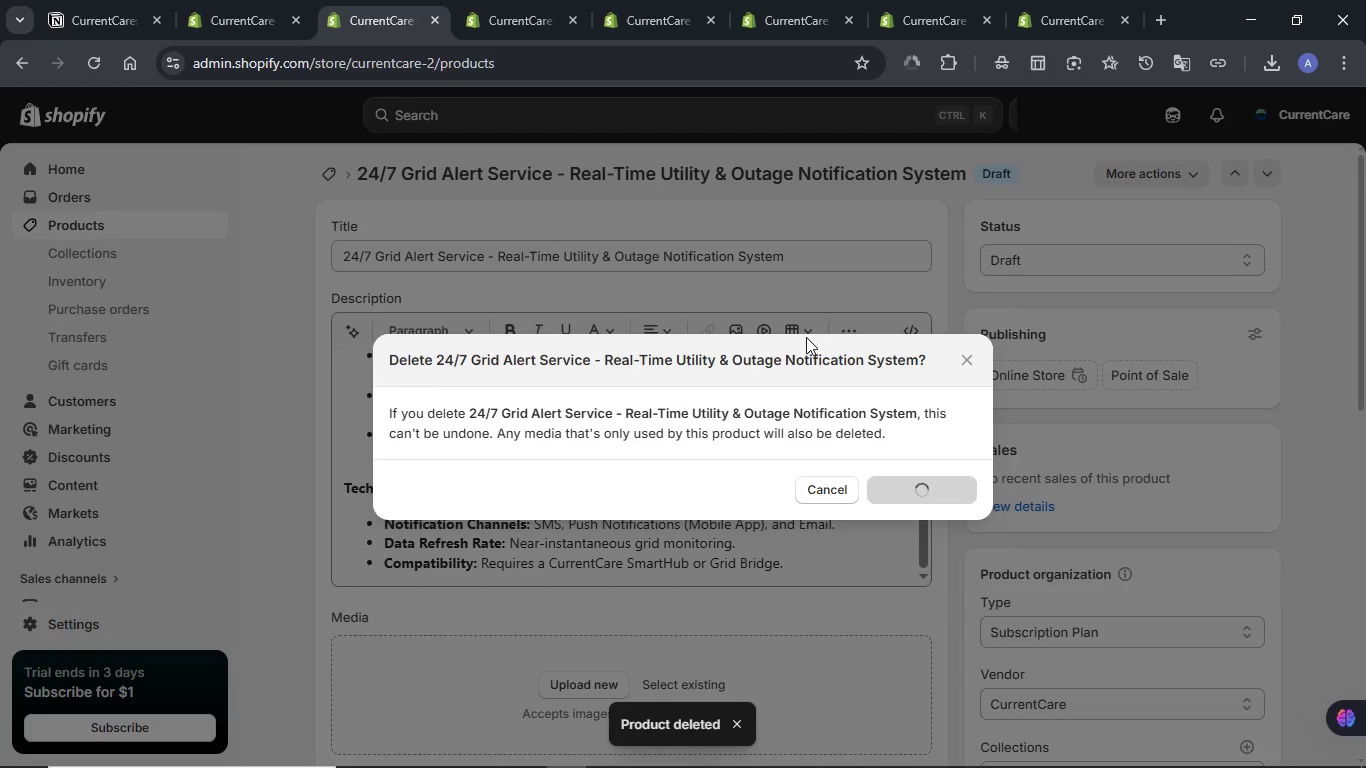 
wait(9.73)
 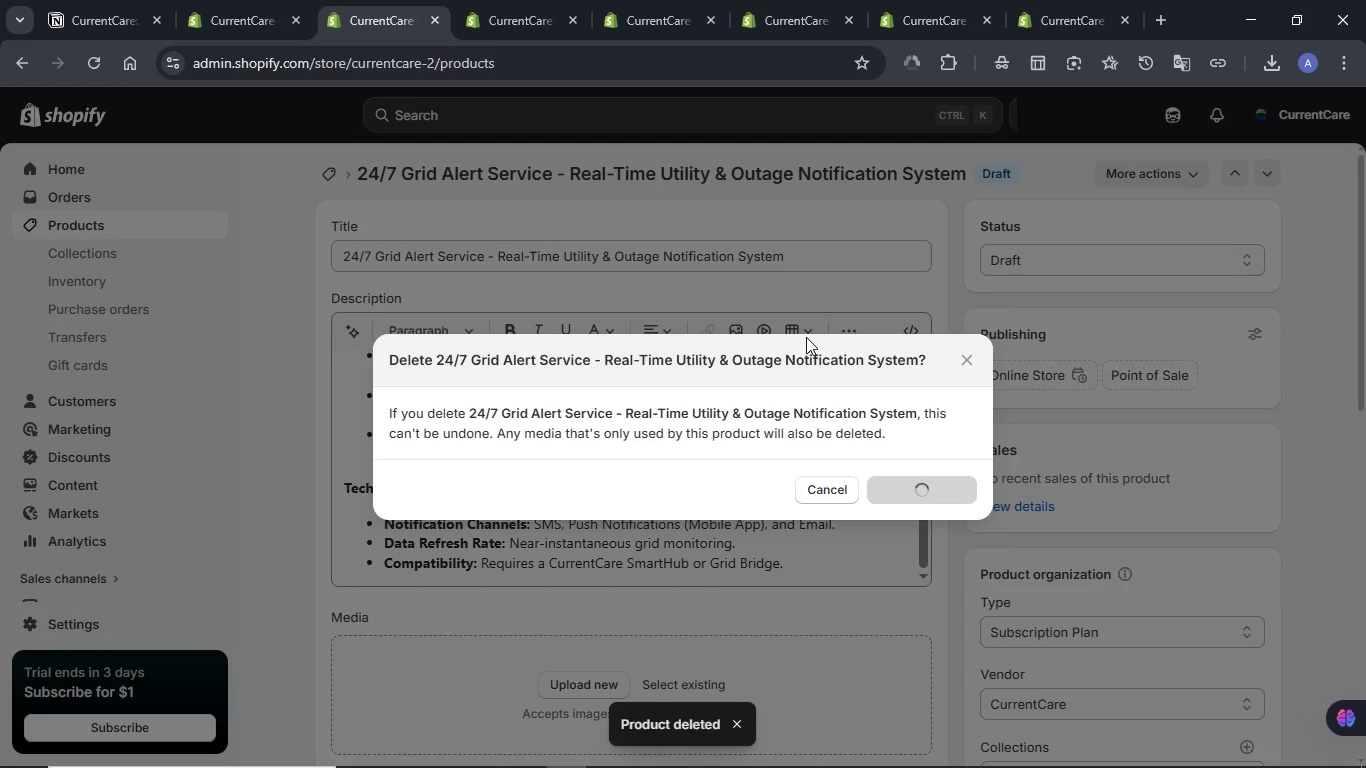 
left_click([433, 21])
 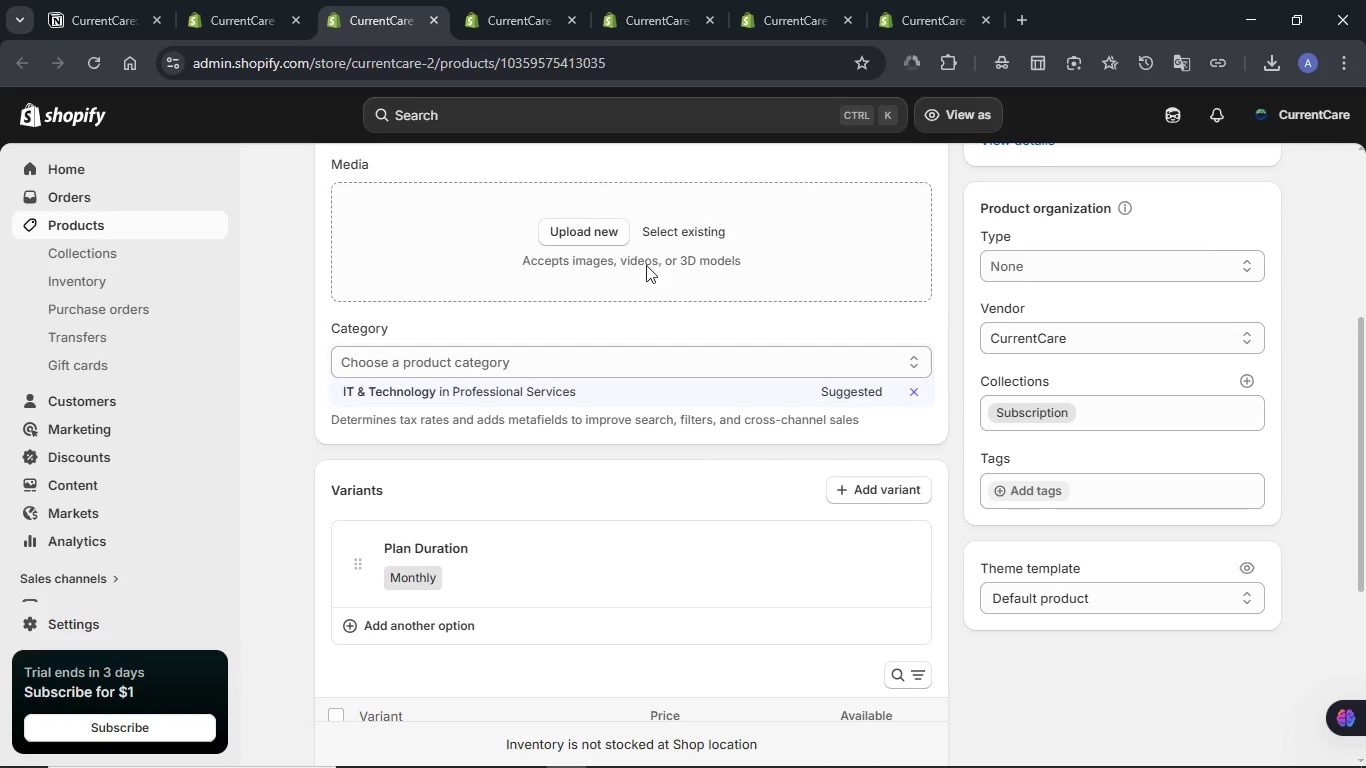 
scroll: coordinate [657, 270], scroll_direction: up, amount: 4.0
 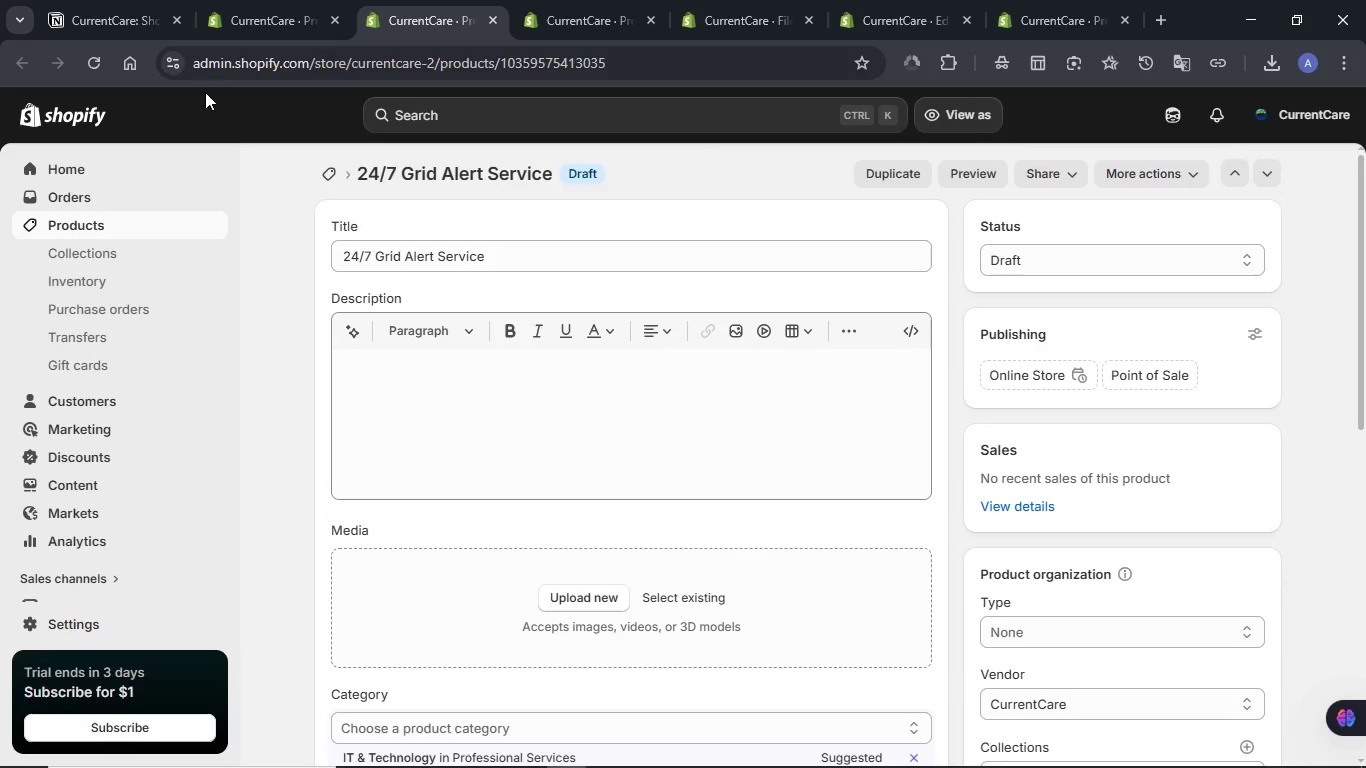 
left_click([101, 63])
 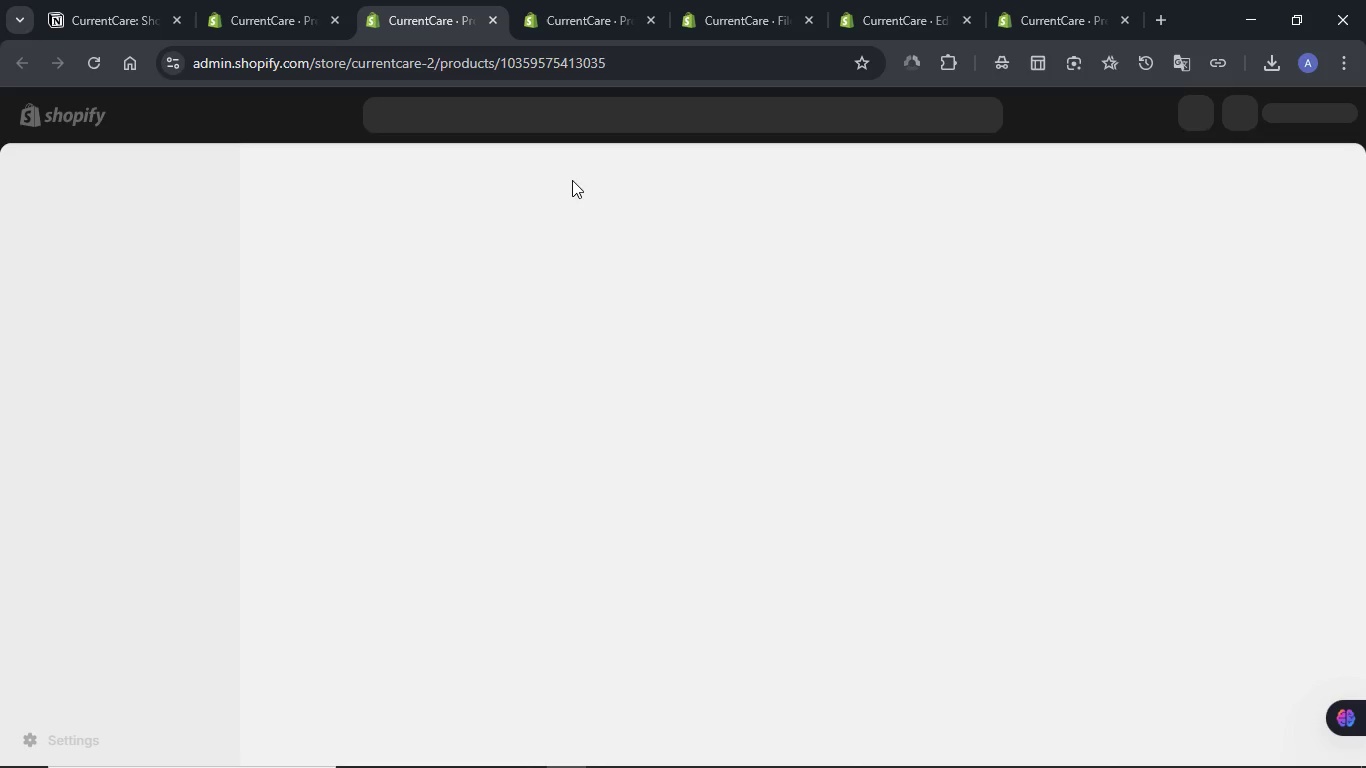 
wait(23.41)
 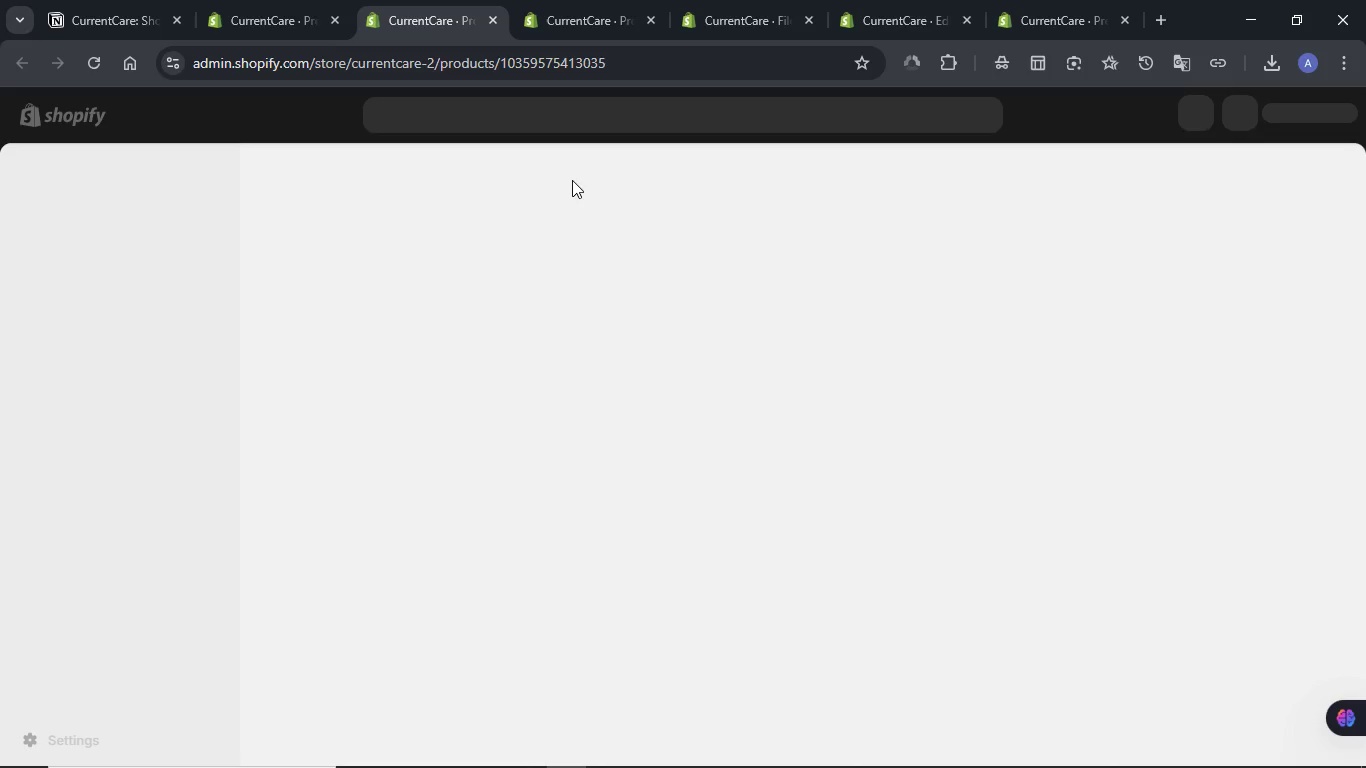 
left_click([493, 23])
 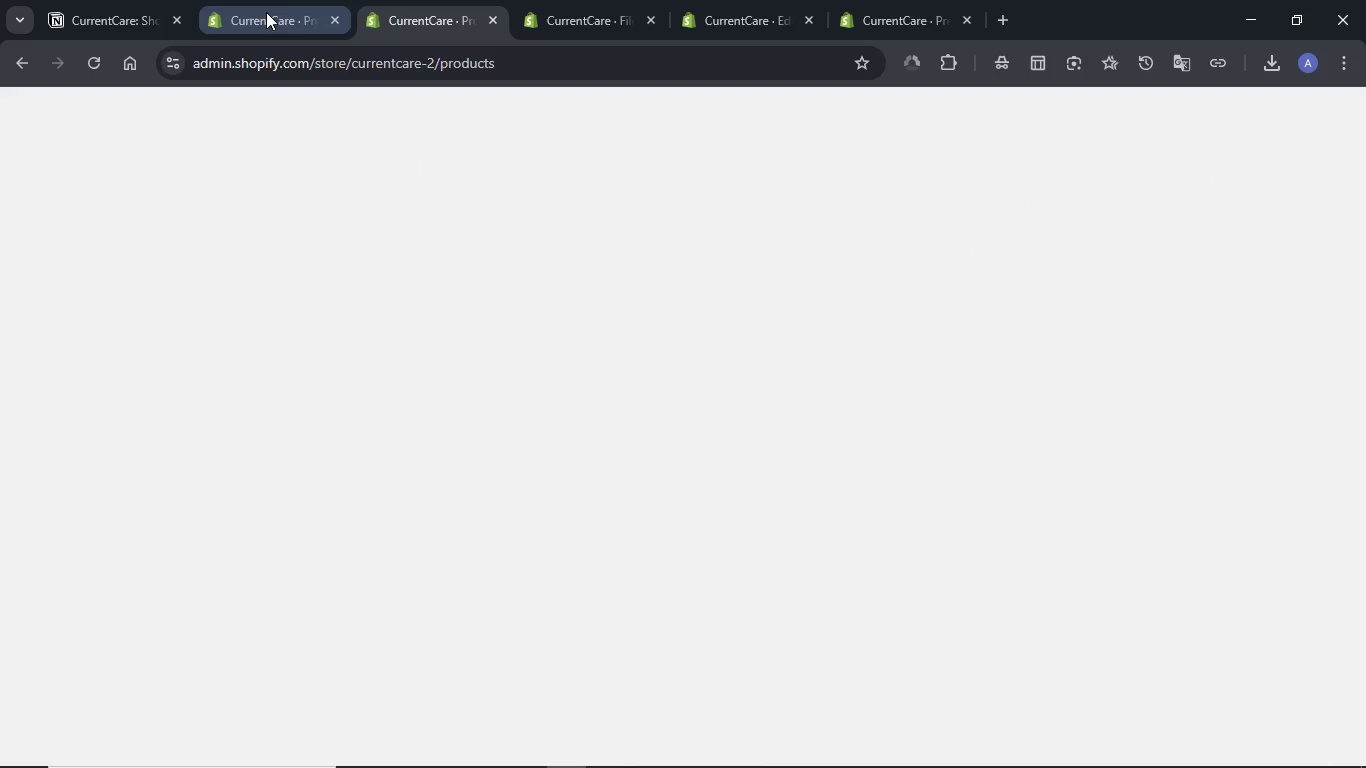 
left_click([266, 12])
 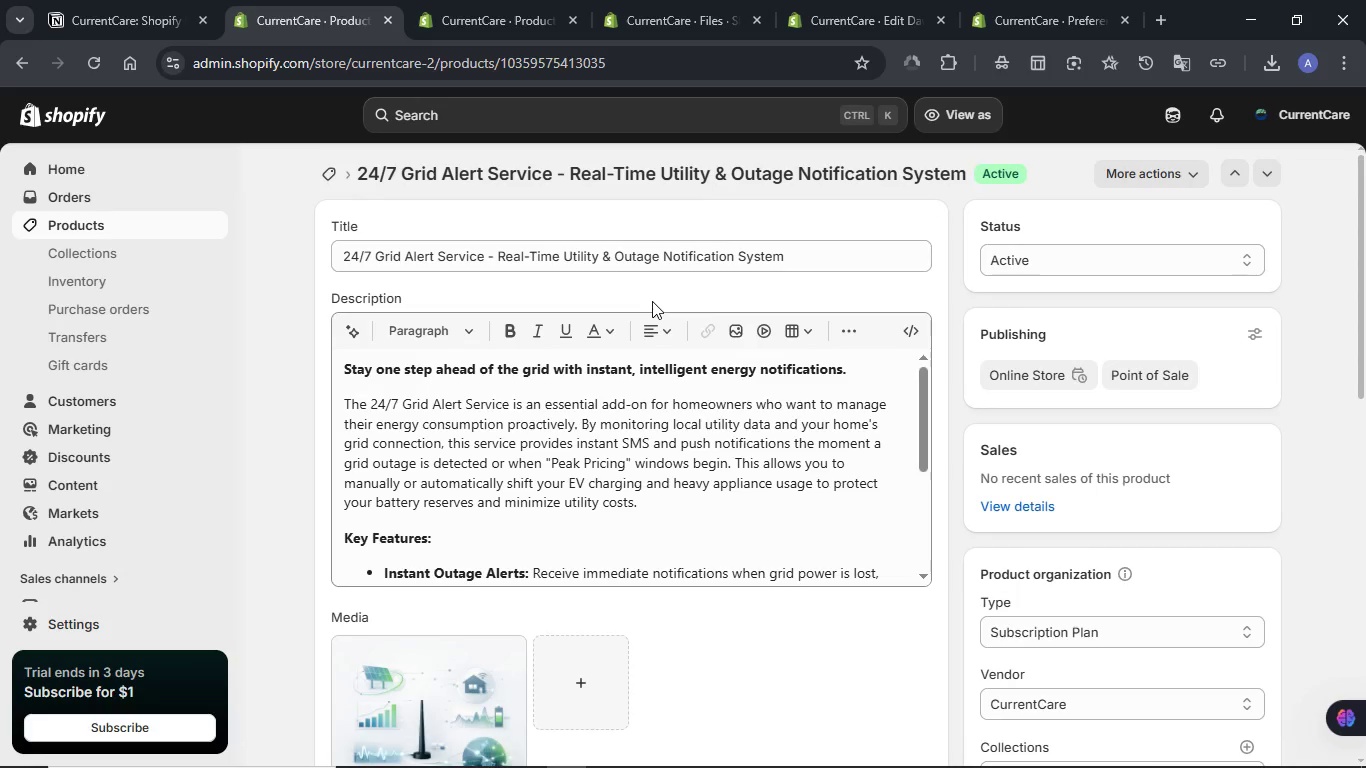 
scroll: coordinate [771, 403], scroll_direction: down, amount: 14.0
 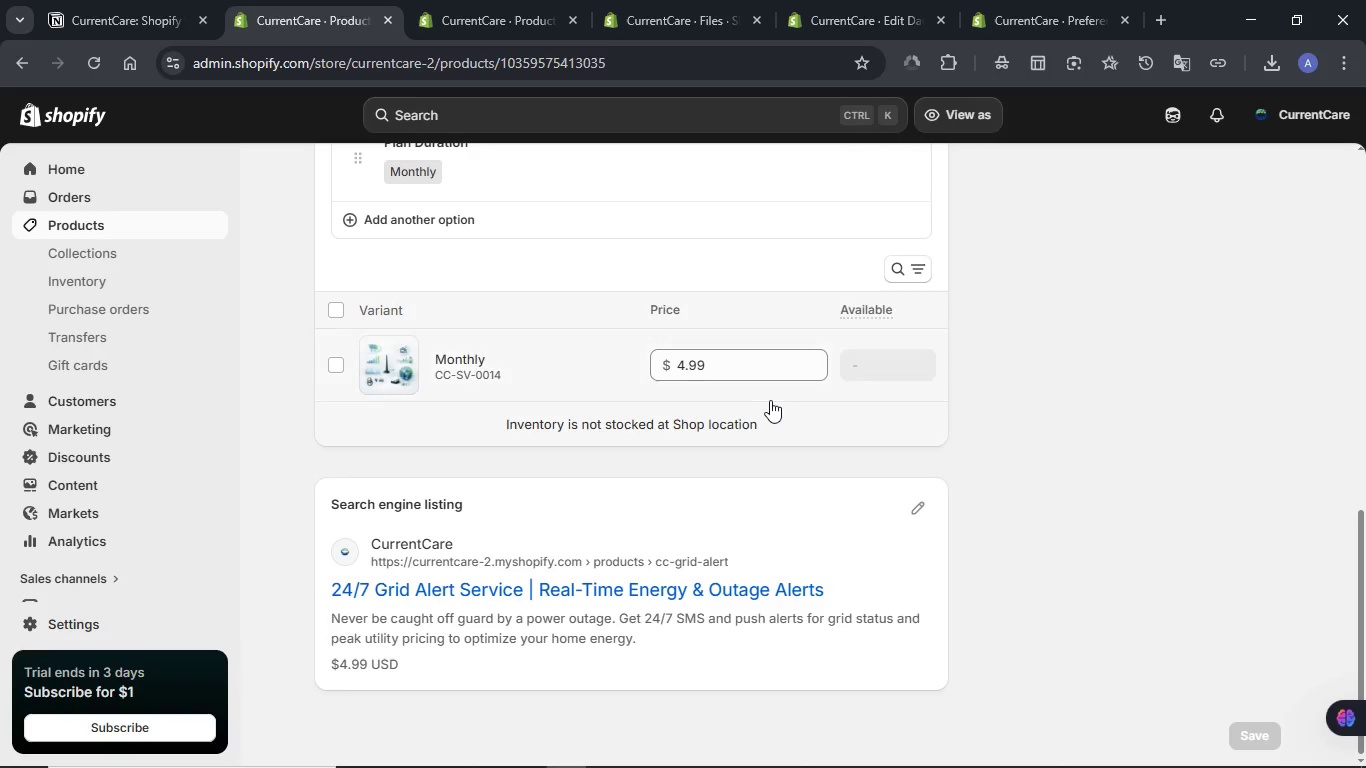 
scroll: coordinate [1195, 290], scroll_direction: up, amount: 17.0
 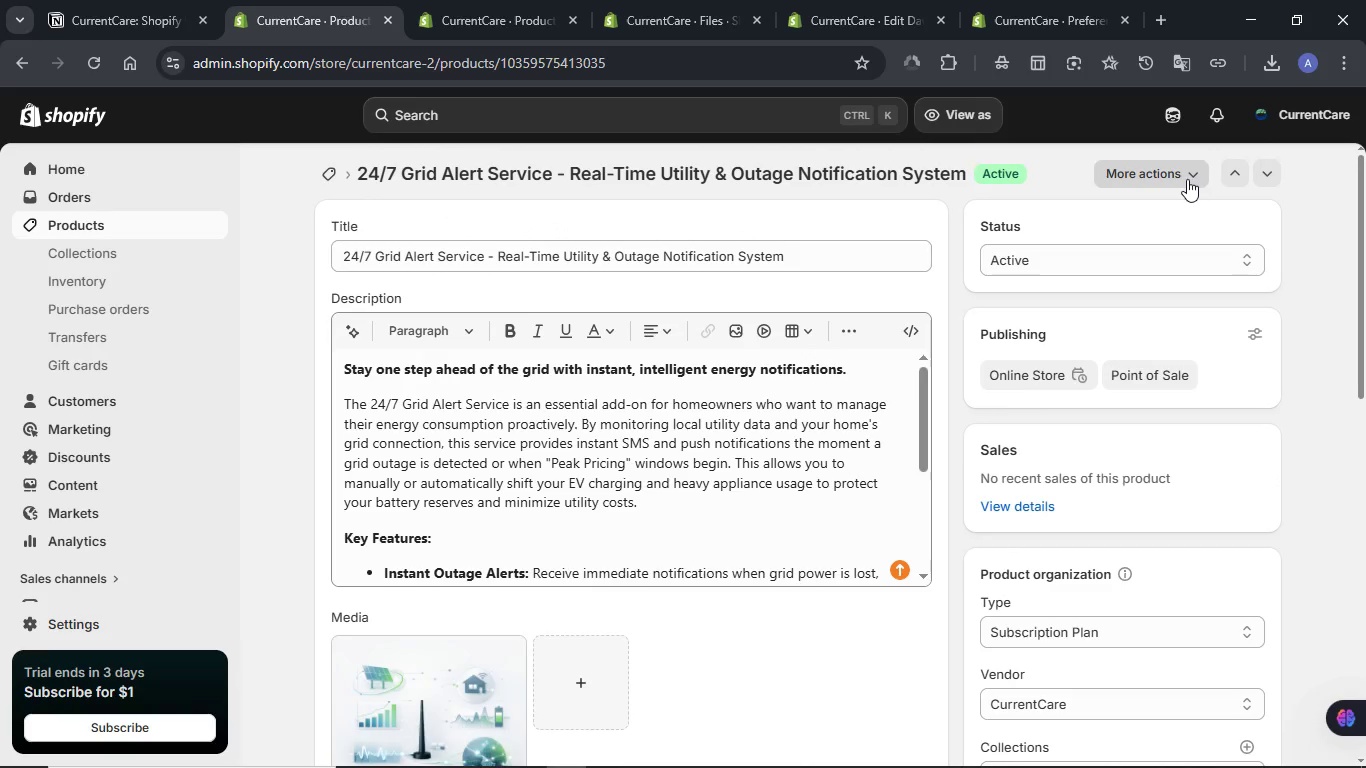 
left_click([1187, 179])
 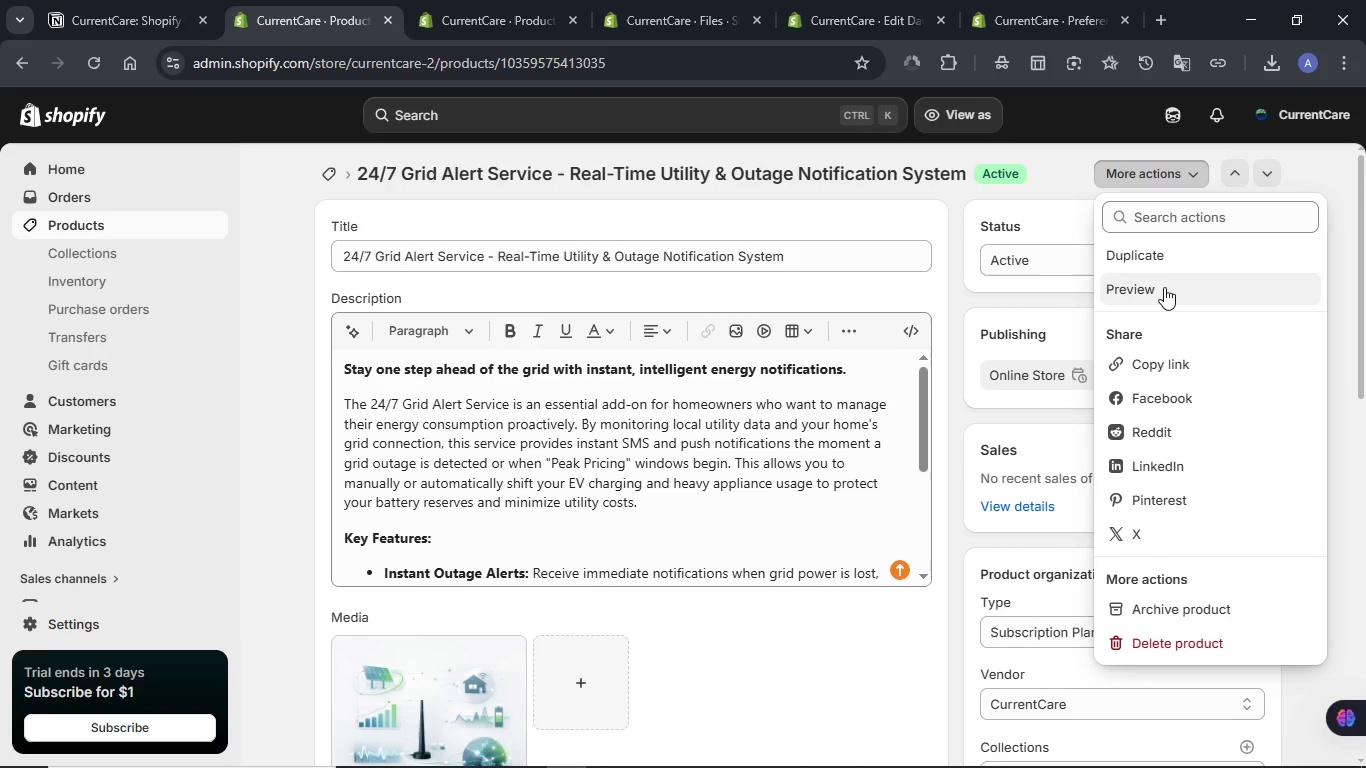 
left_click([1164, 287])
 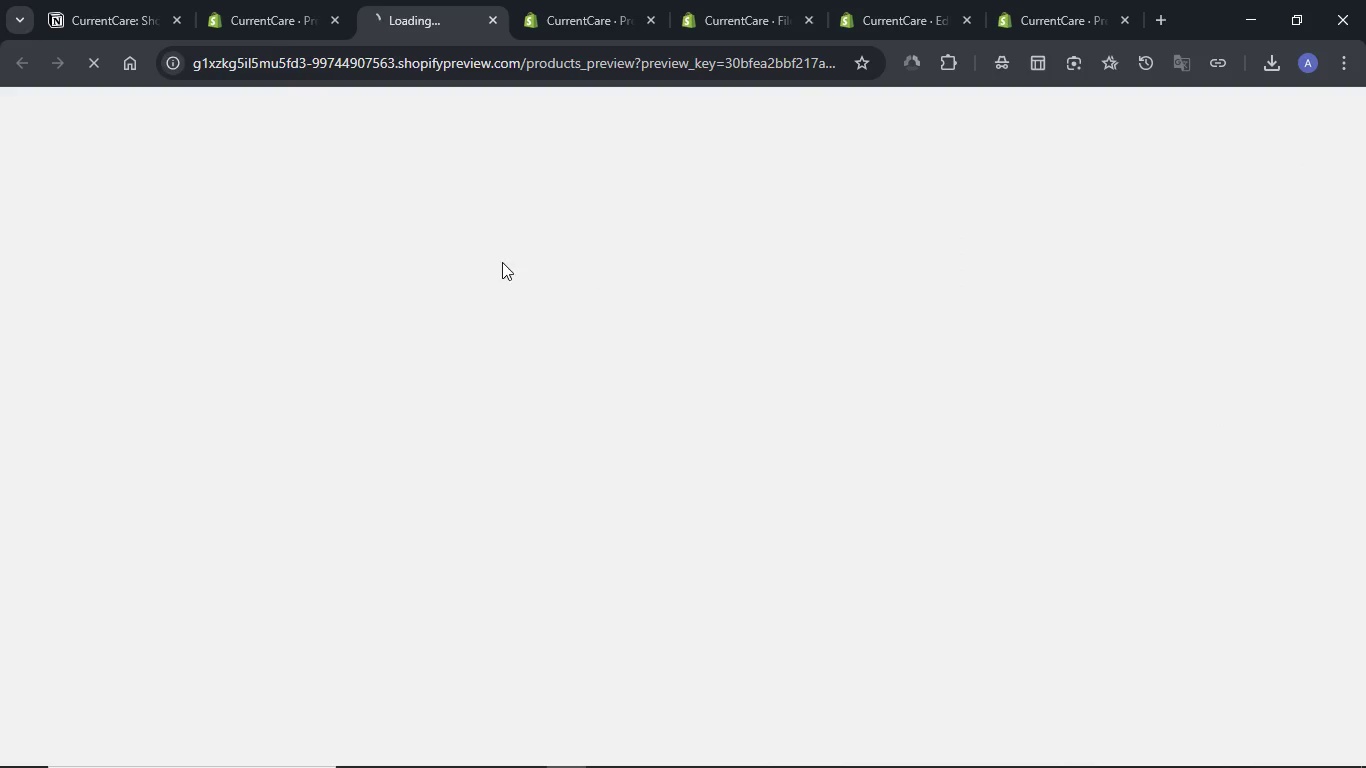 
mouse_move([519, 245])
 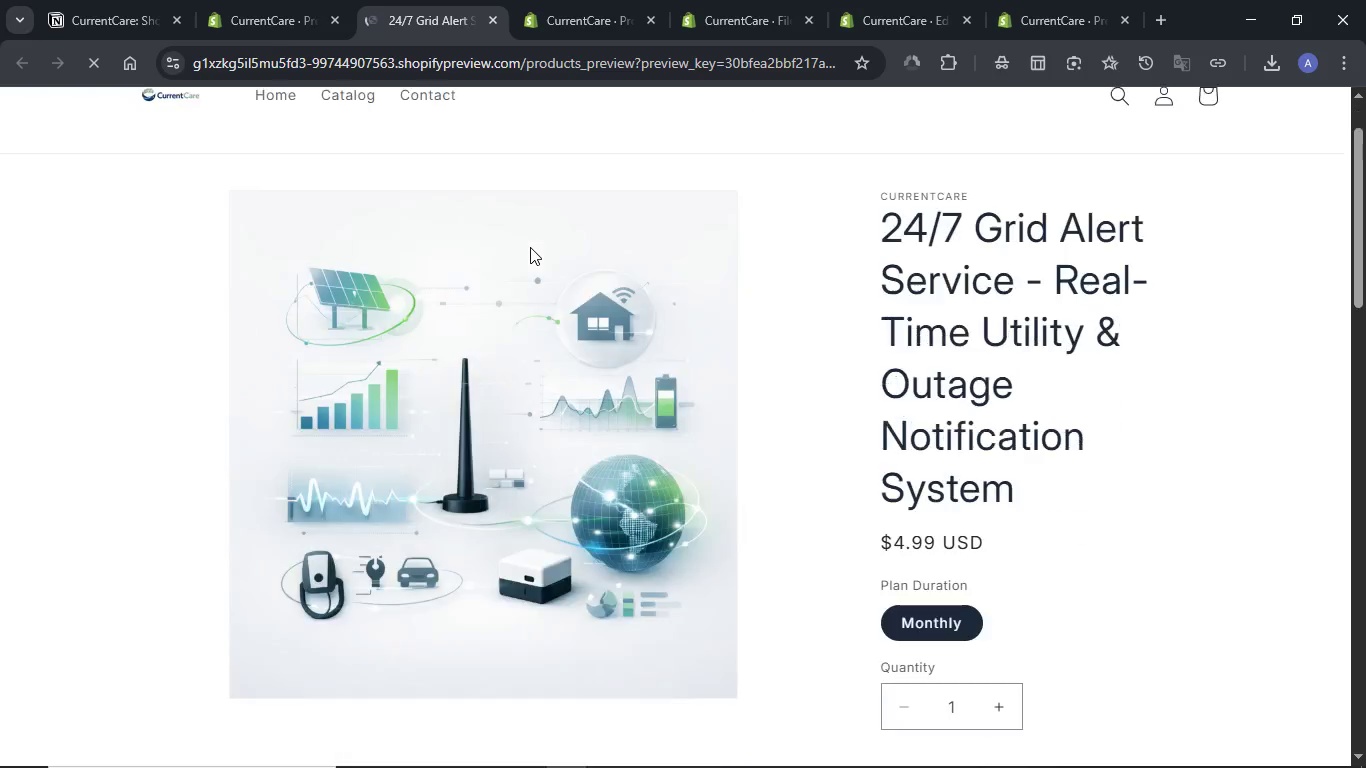 
scroll: coordinate [530, 247], scroll_direction: down, amount: 1.0
 